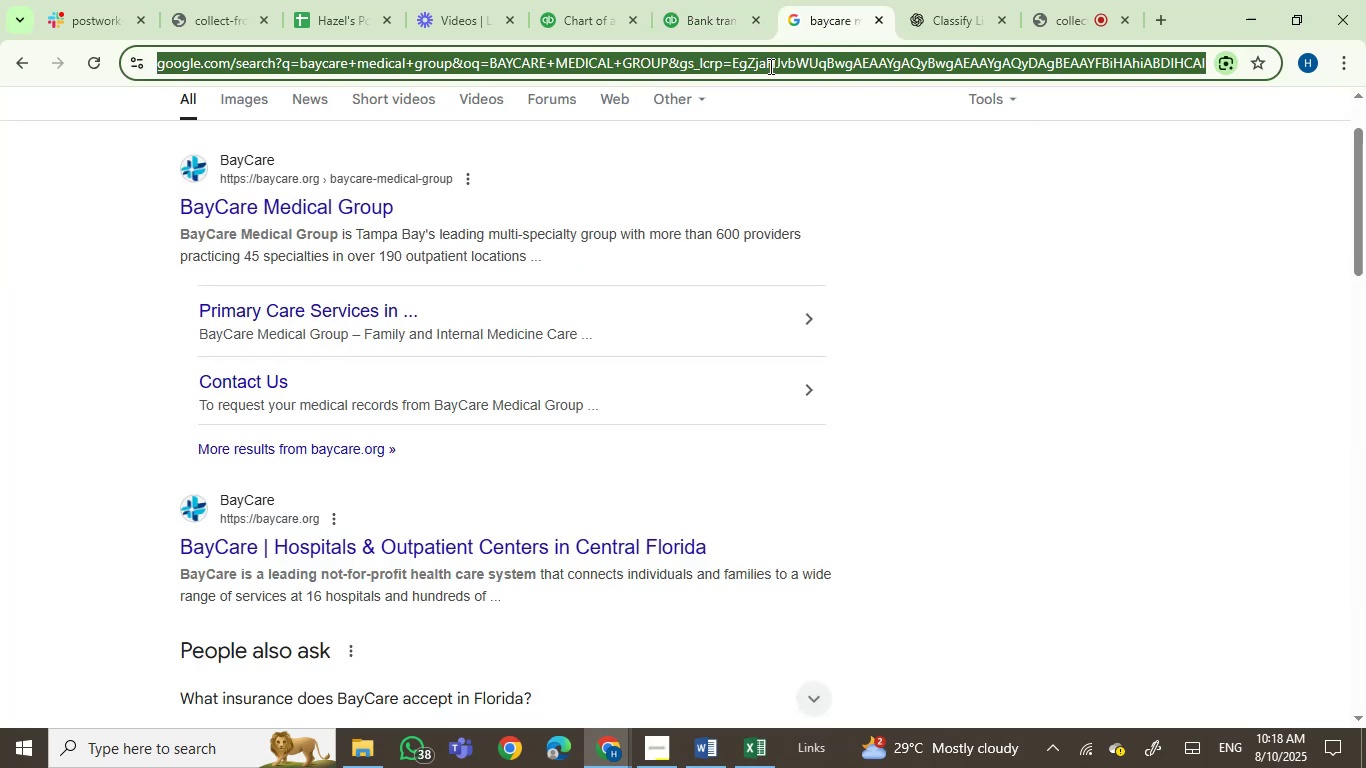 
key(Control+V)
 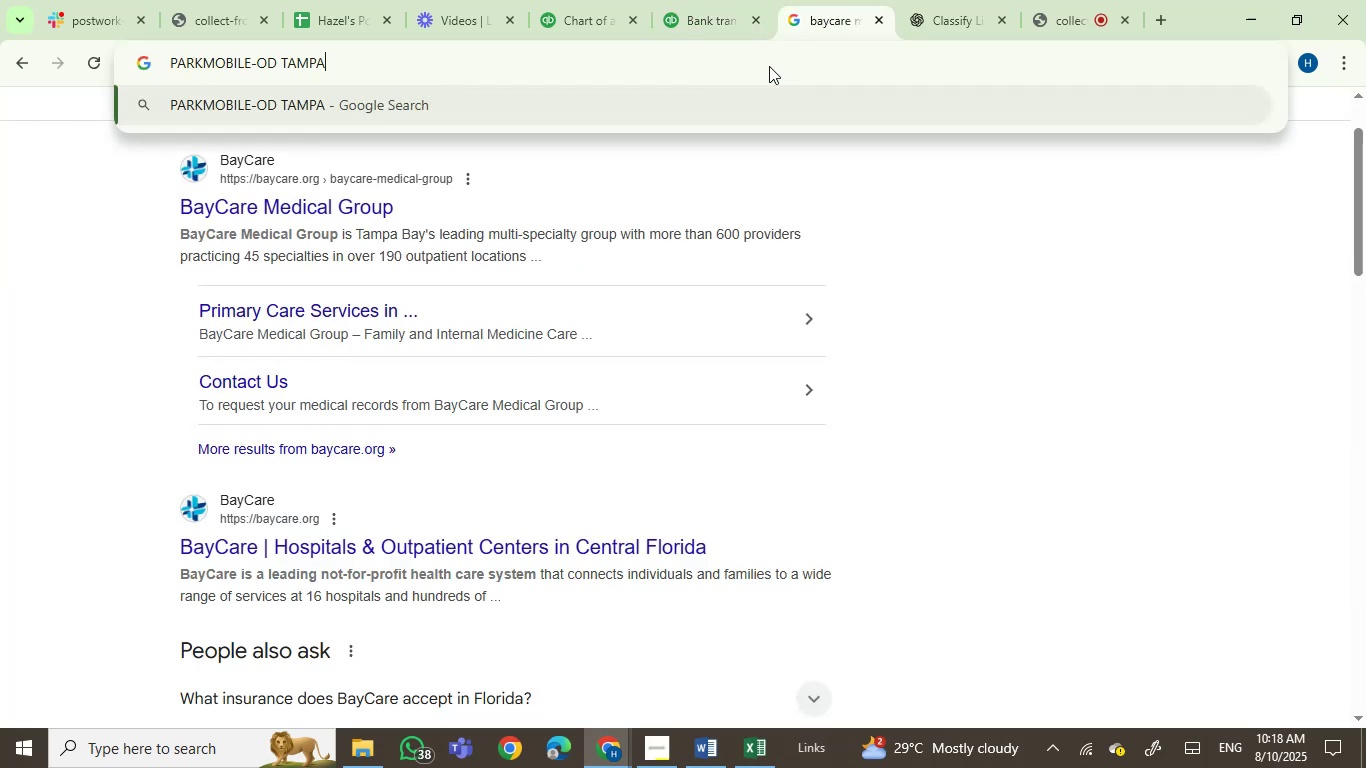 
key(Enter)
 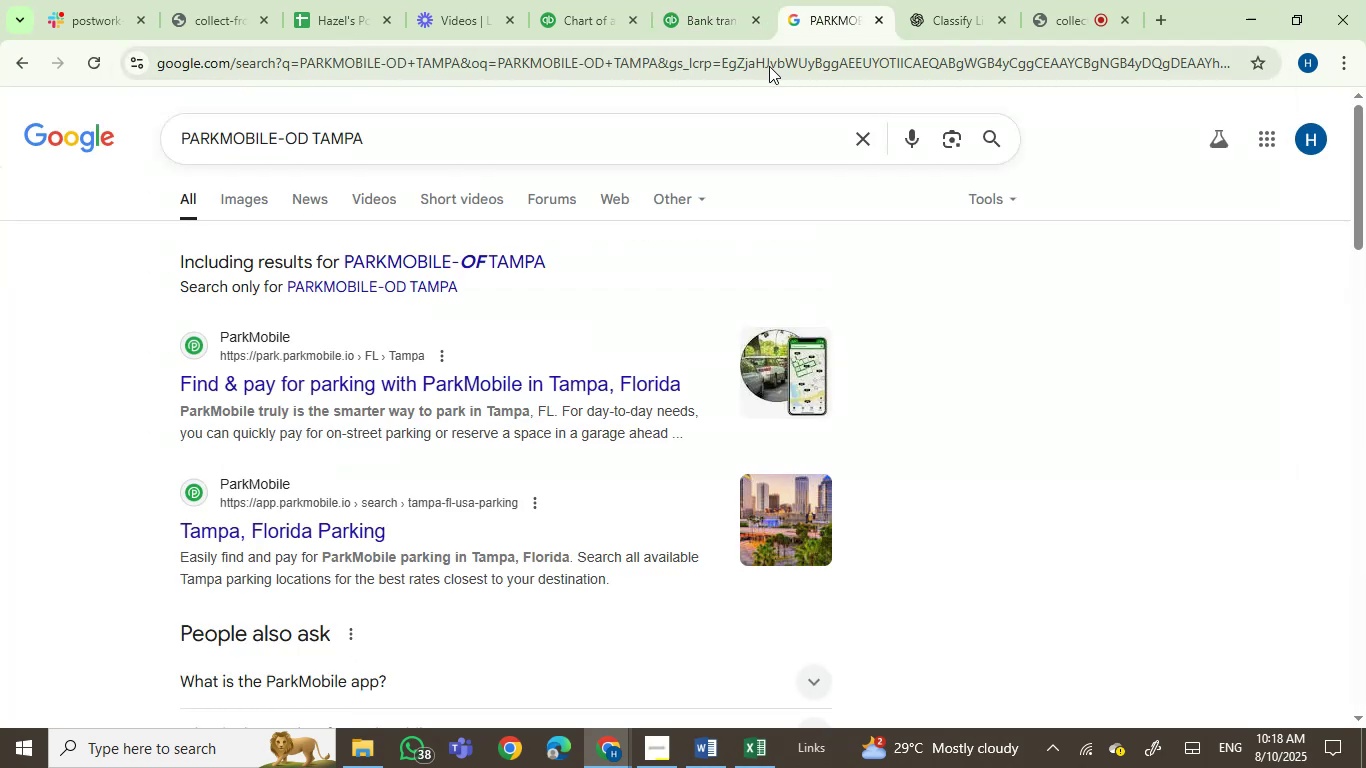 
left_click([697, 0])
 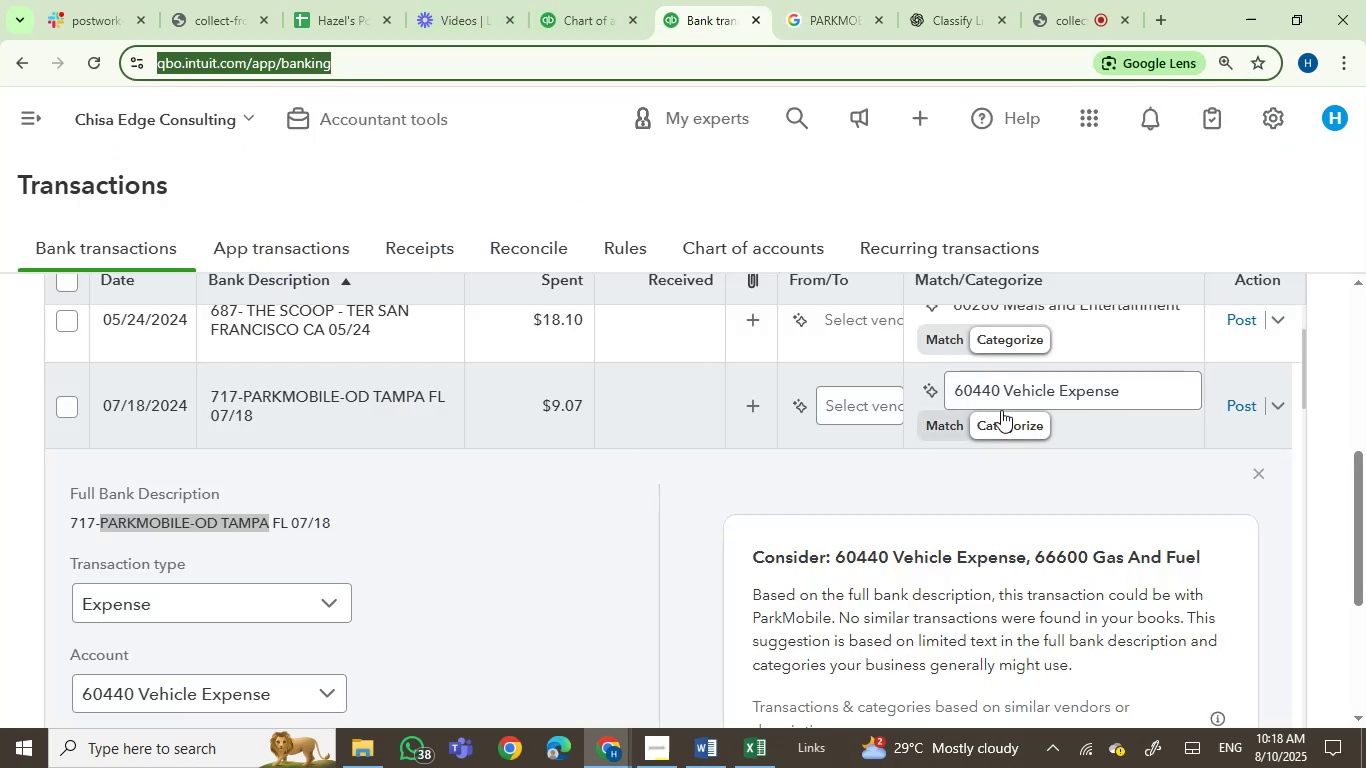 
left_click([1010, 399])
 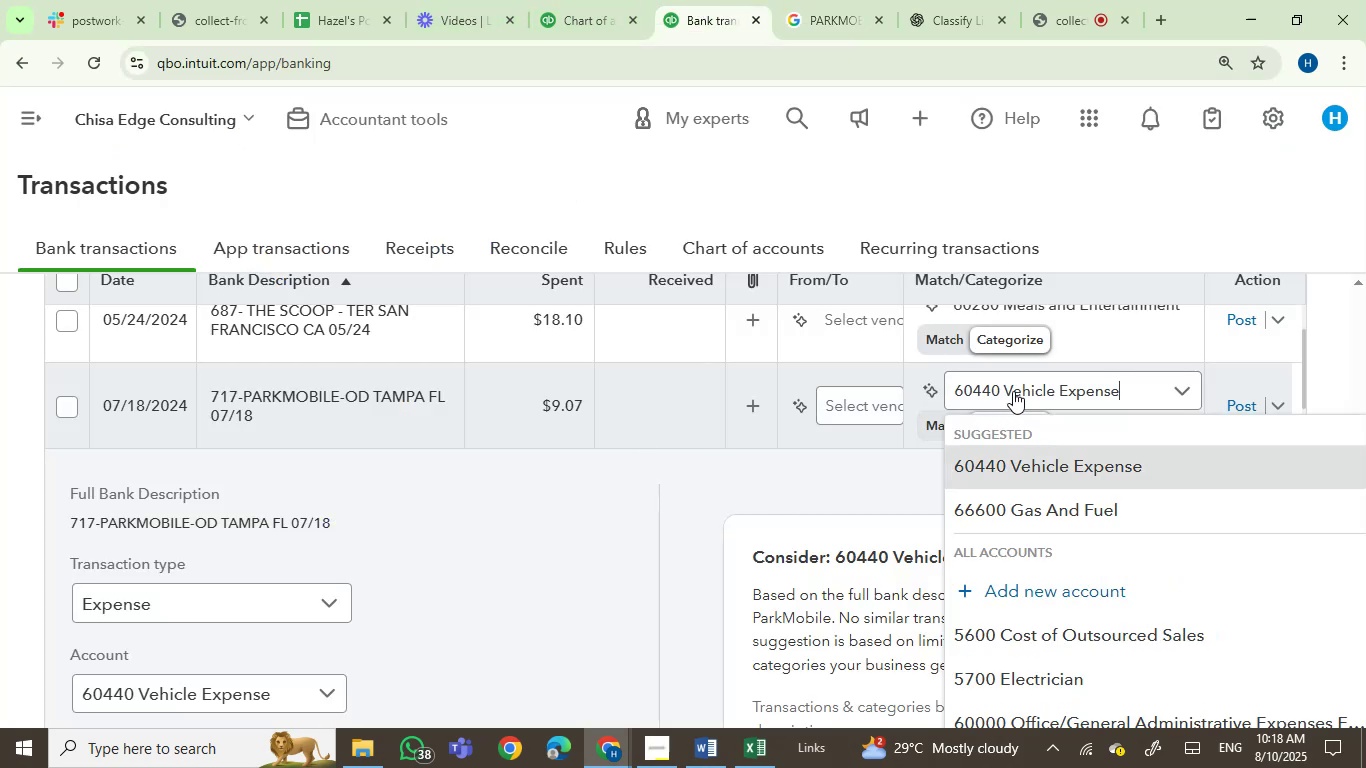 
left_click([1014, 391])
 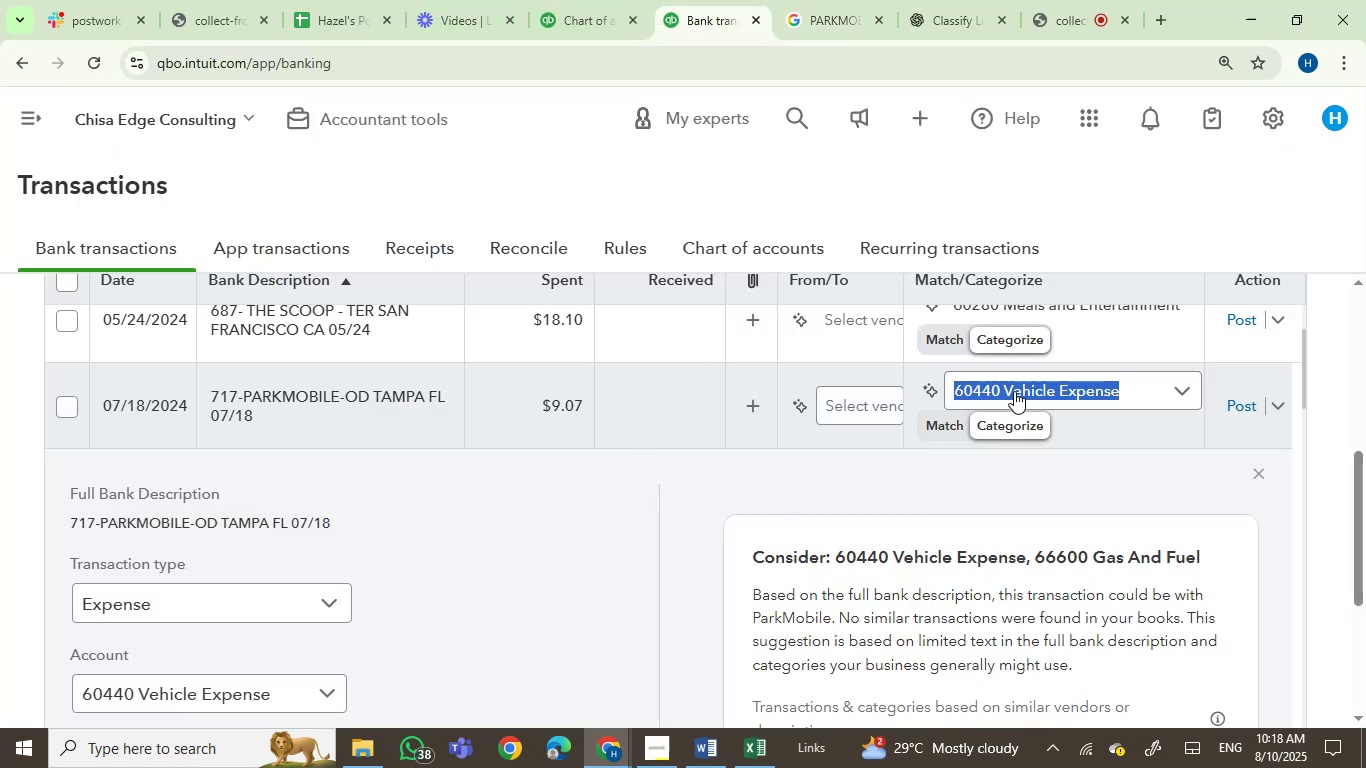 
type(park)
 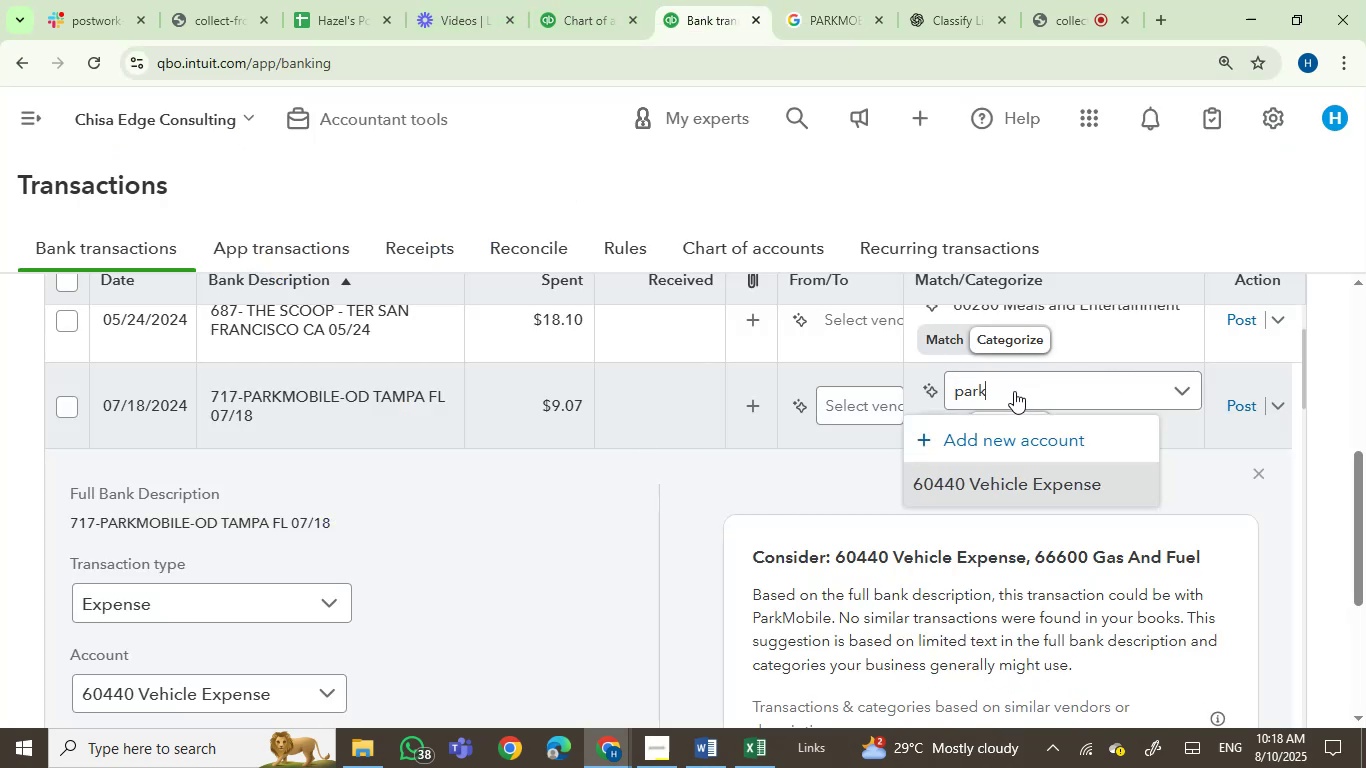 
key(Backspace)
 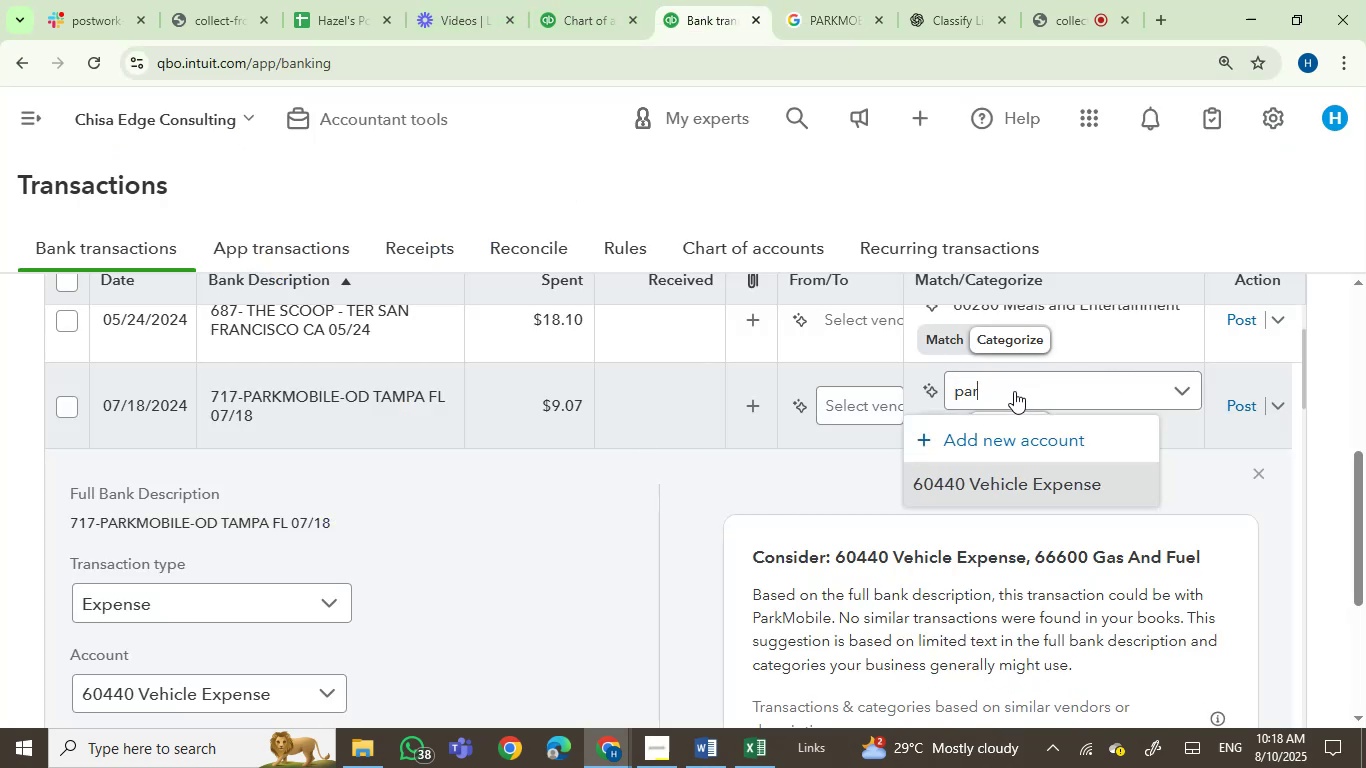 
key(Backspace)
 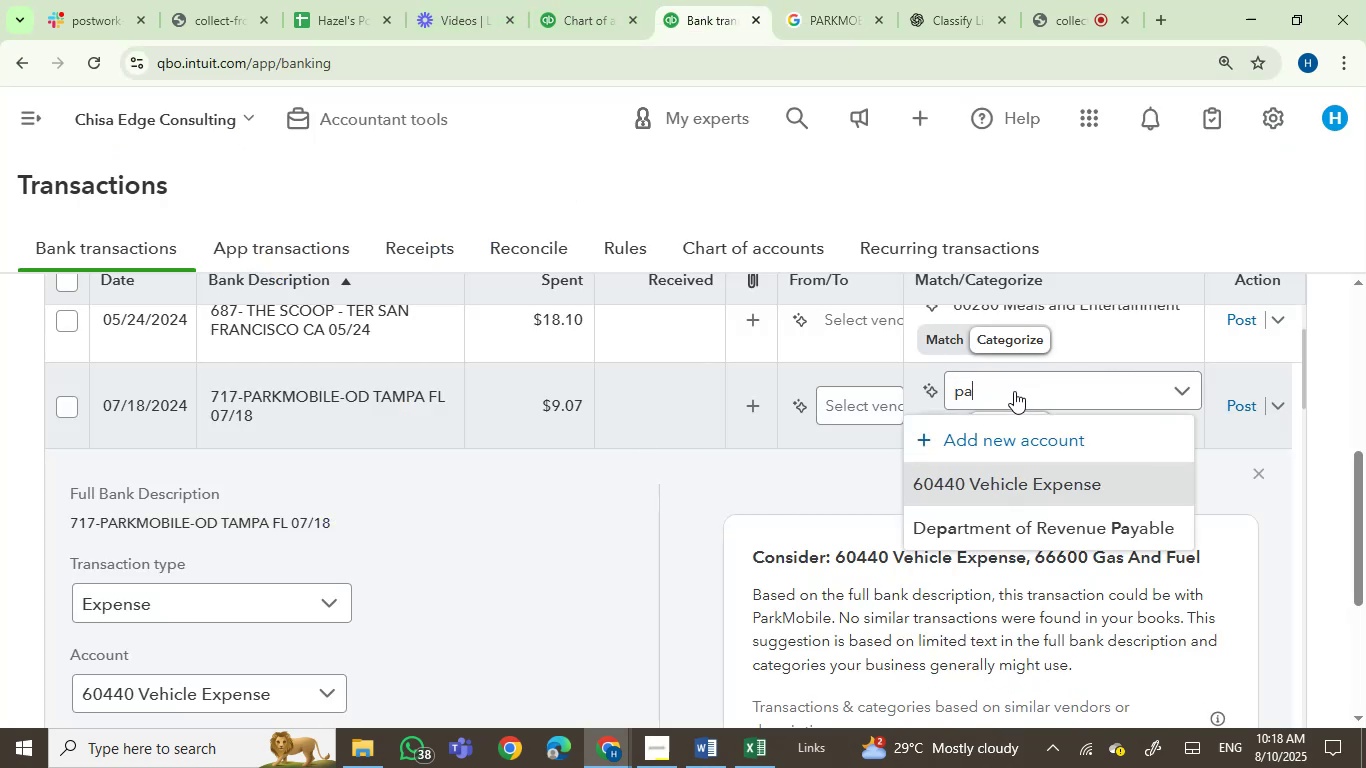 
key(Backspace)
 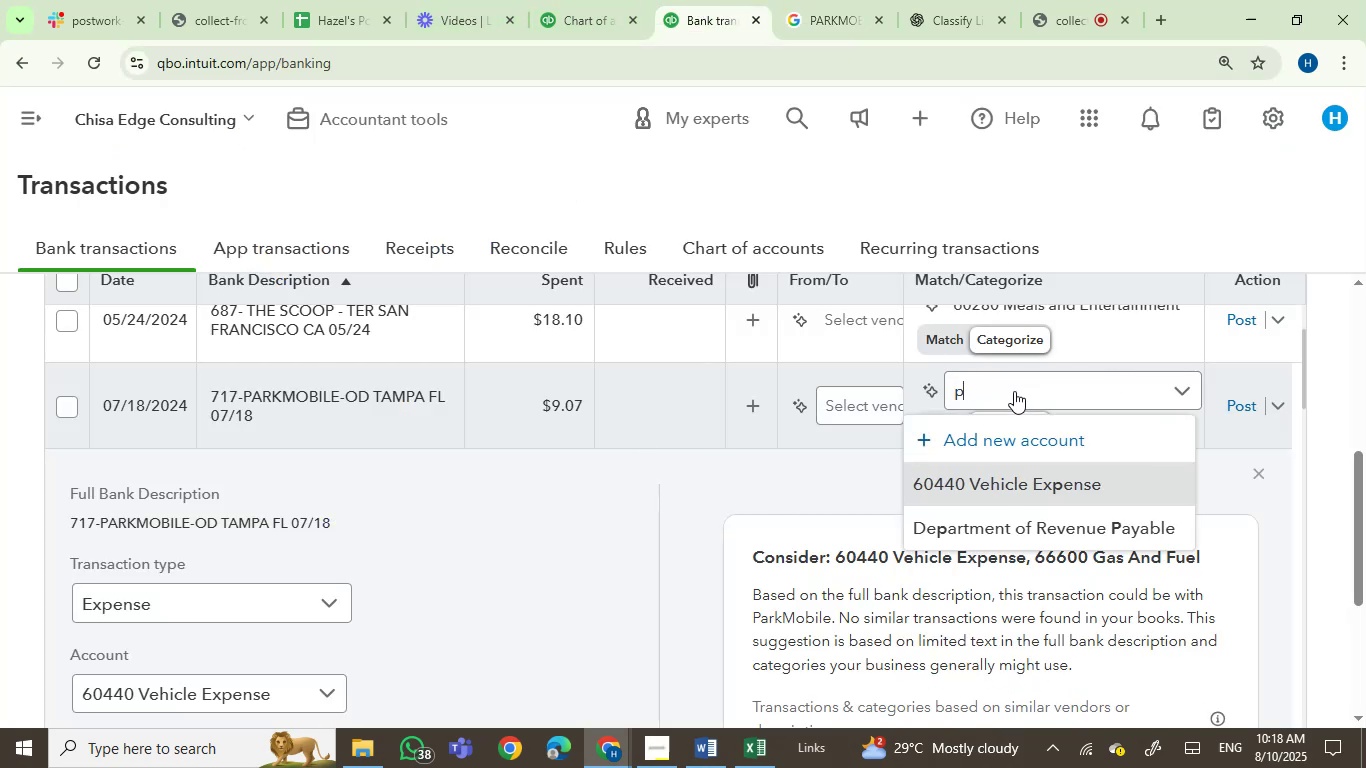 
key(Backspace)
 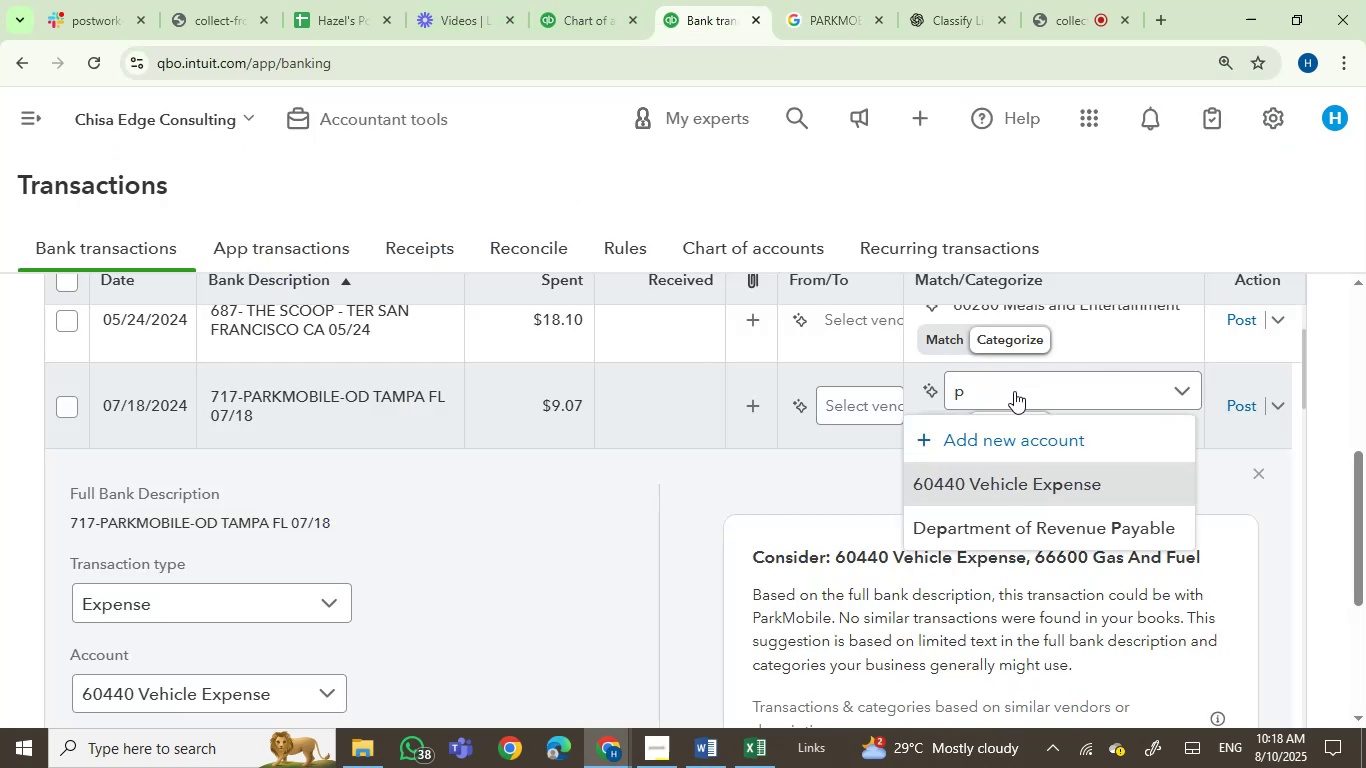 
key(Backspace)
 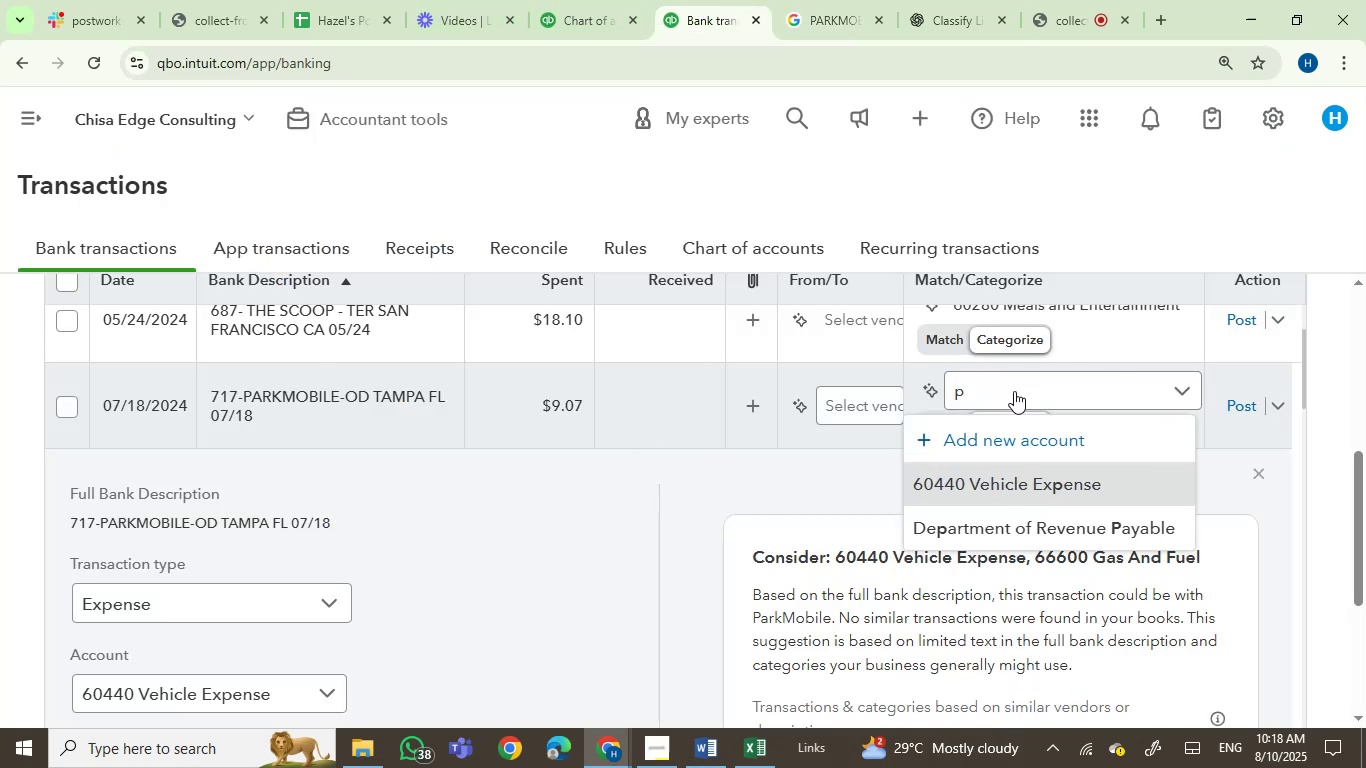 
key(Backspace)
 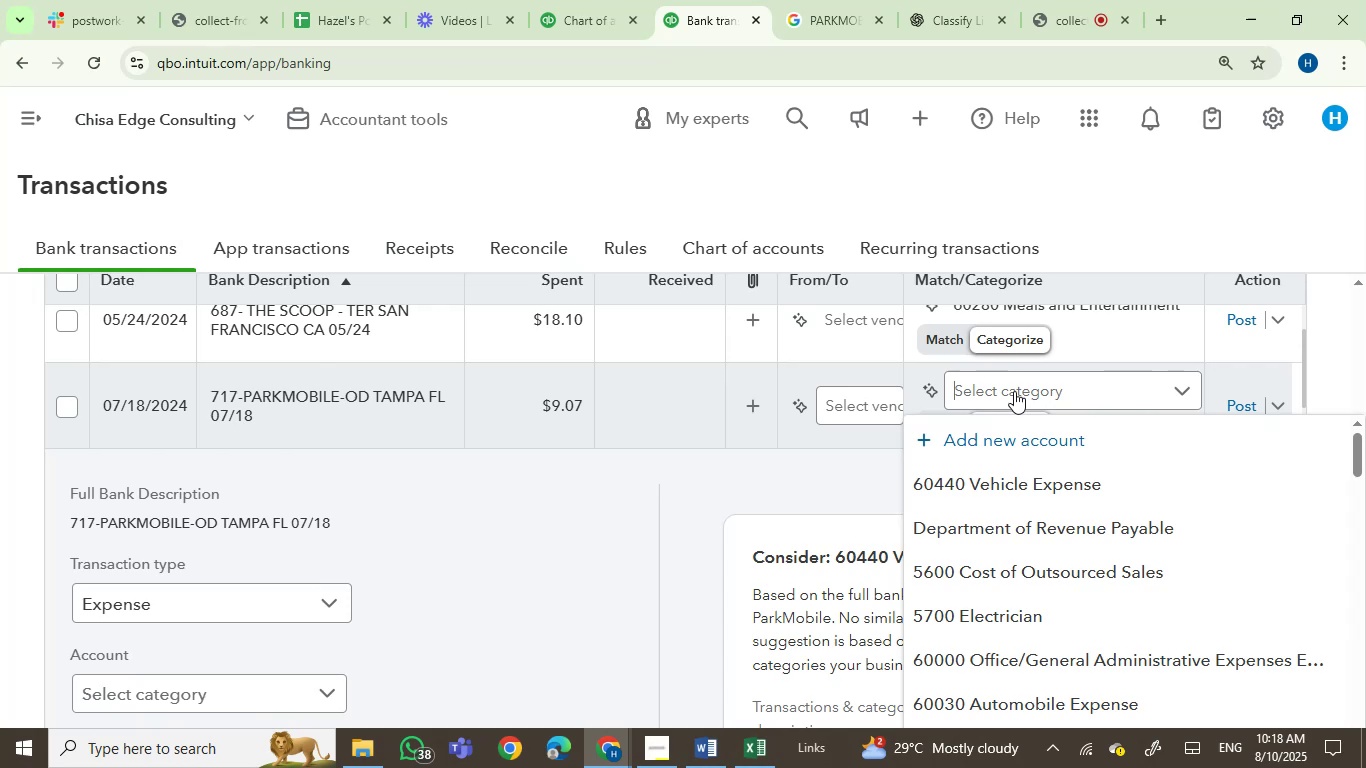 
wait(6.37)
 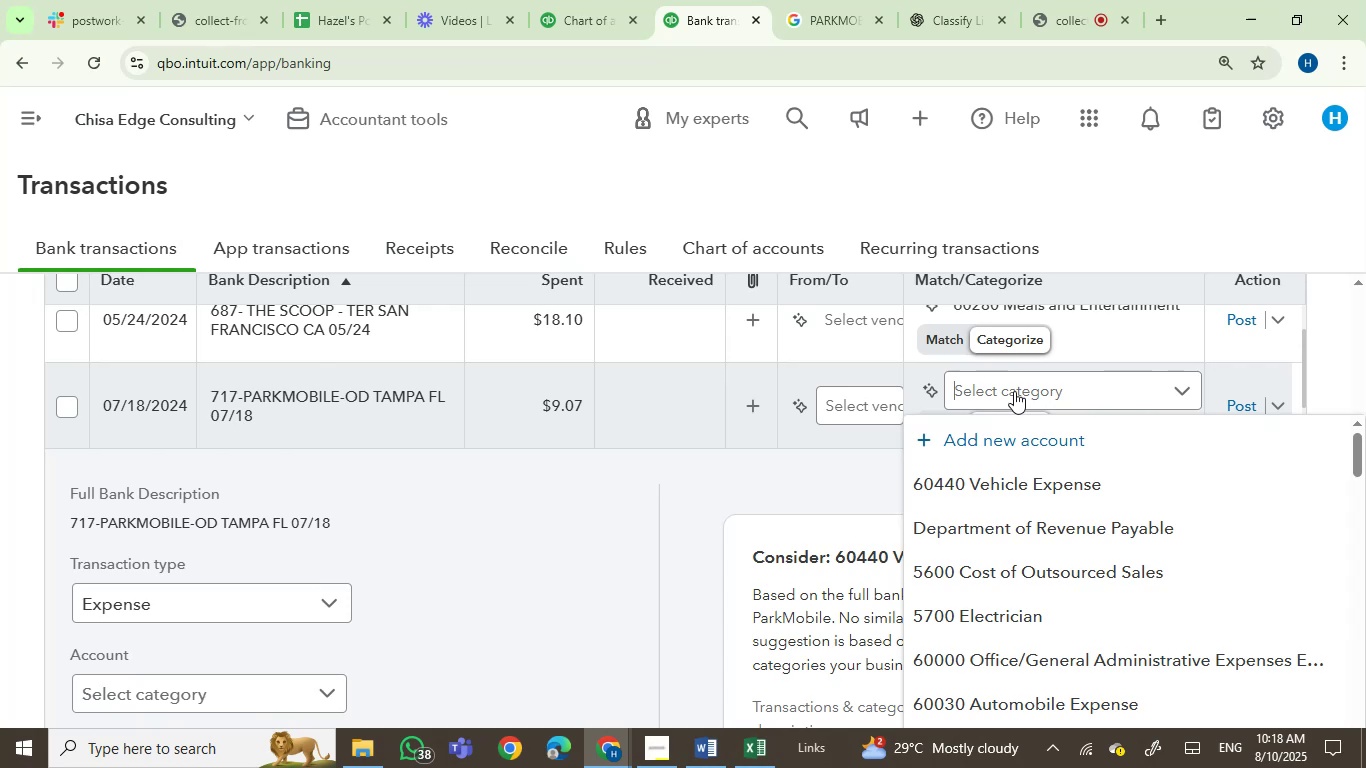 
type(trav)
 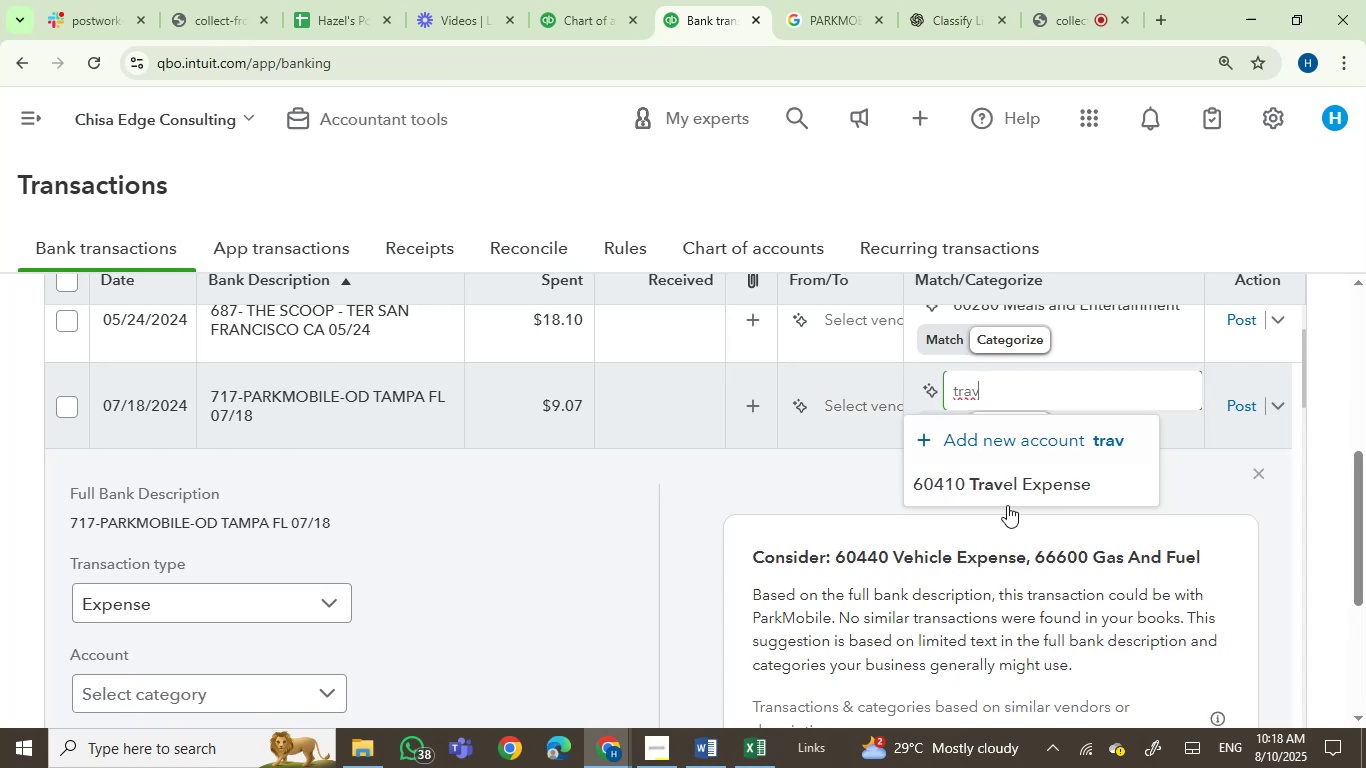 
left_click([1029, 481])
 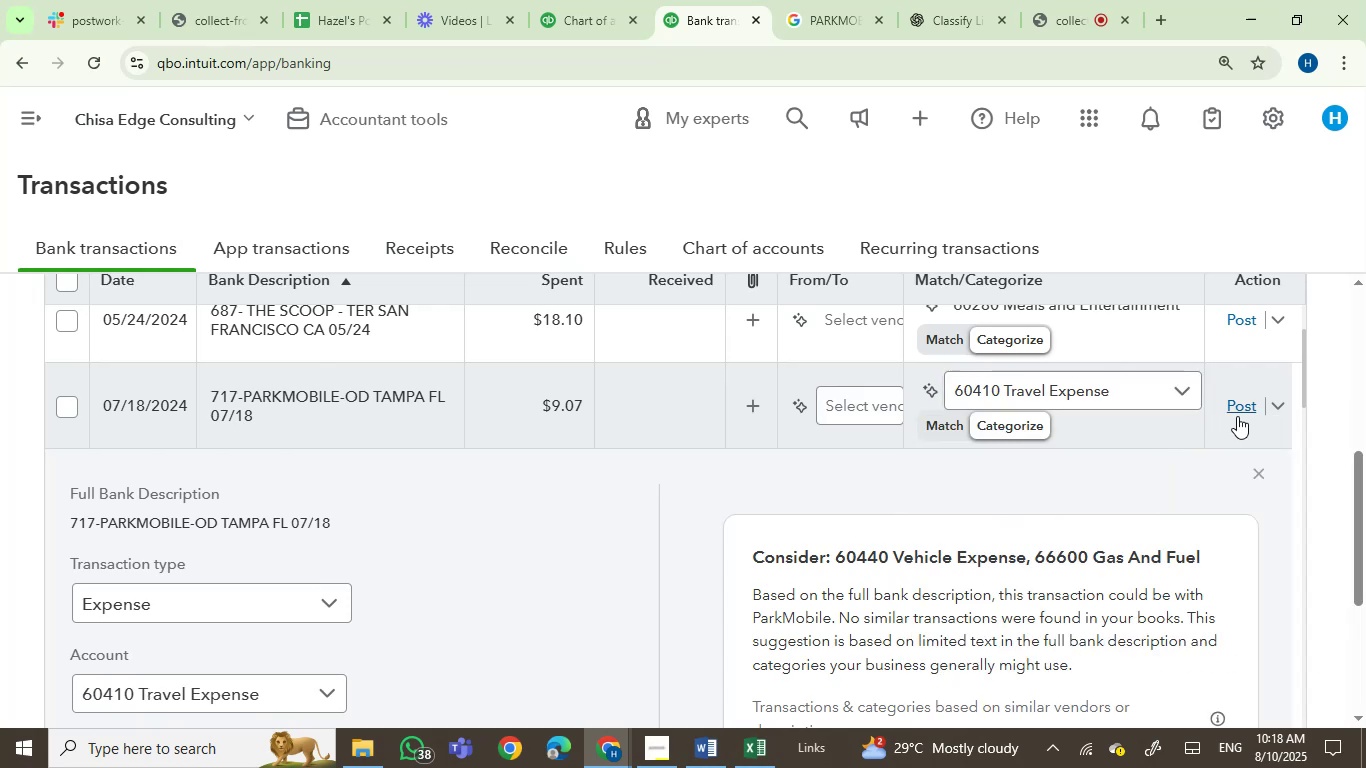 
left_click([1240, 408])
 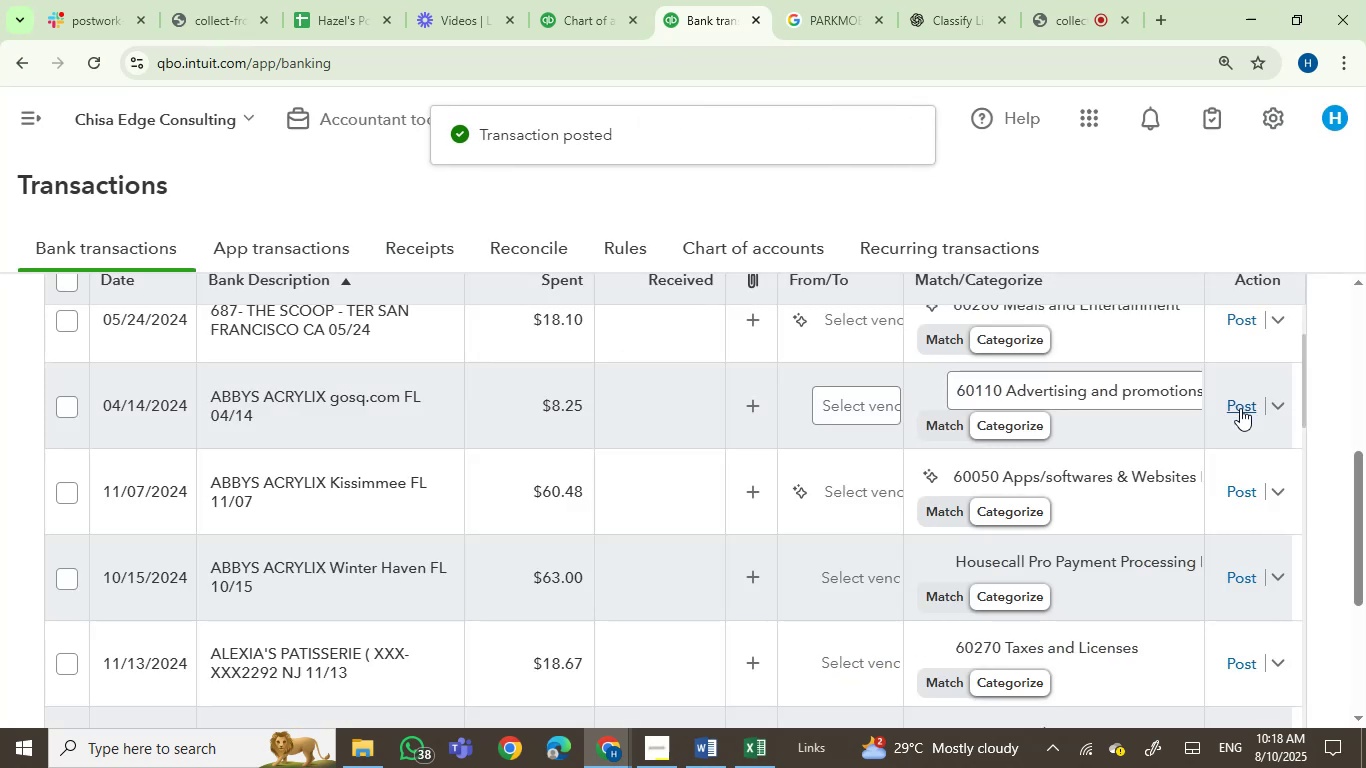 
wait(5.79)
 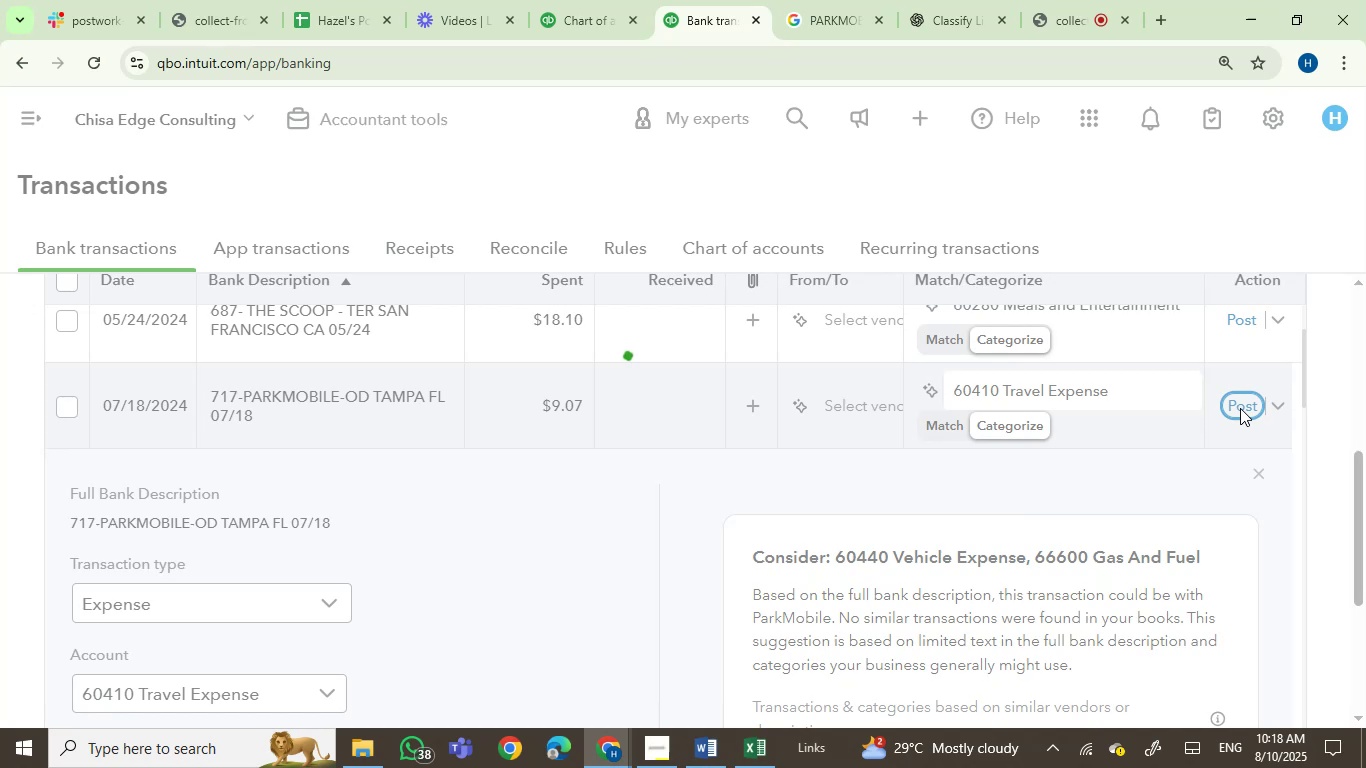 
left_click([325, 413])
 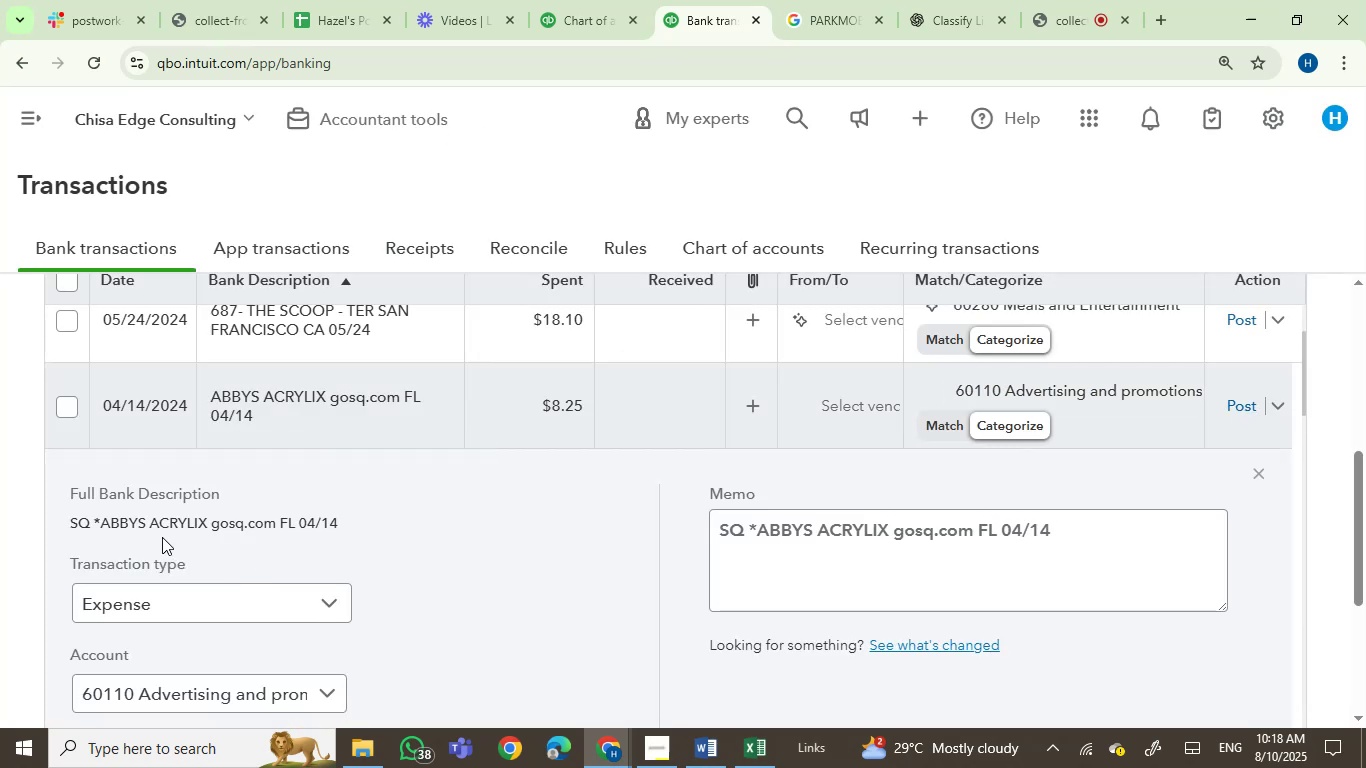 
left_click([120, 525])
 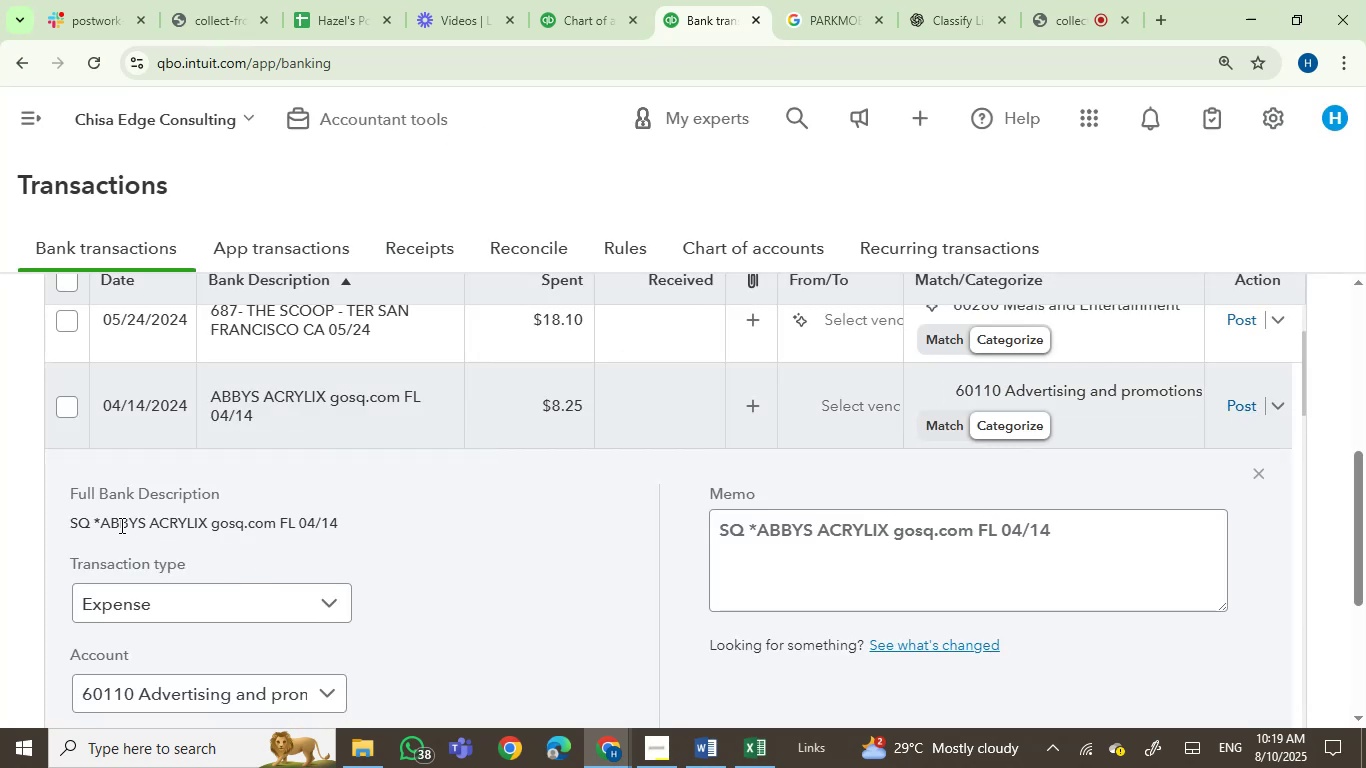 
left_click_drag(start_coordinate=[120, 525], to_coordinate=[263, 520])
 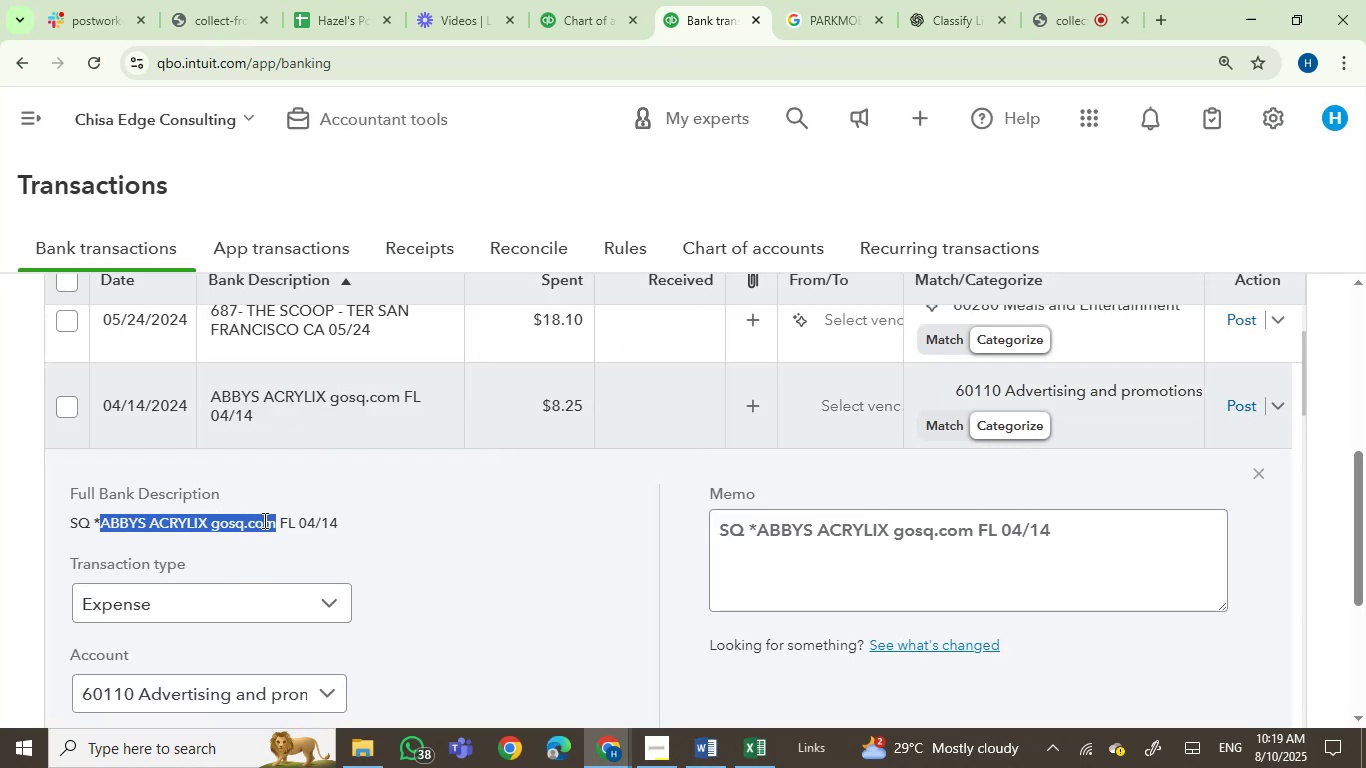 
key(Control+C)
 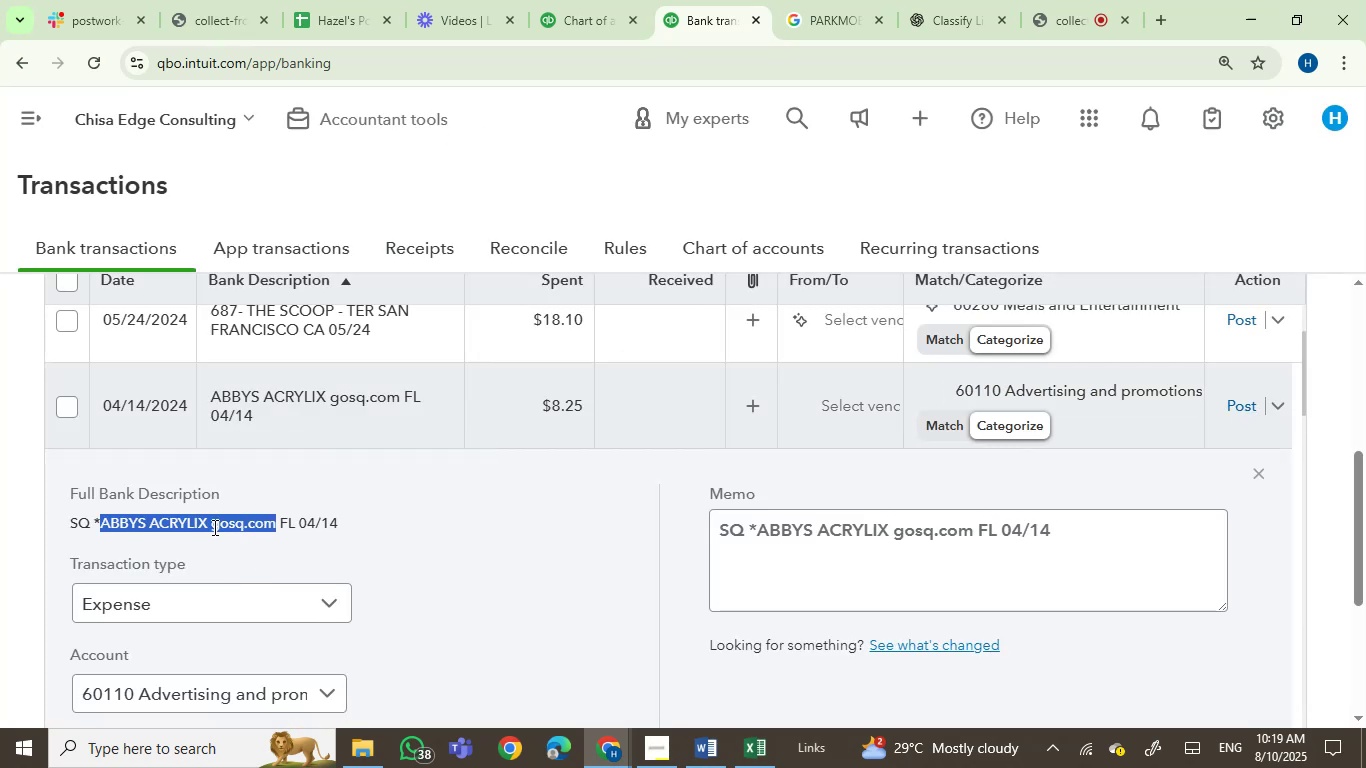 
left_click([173, 531])
 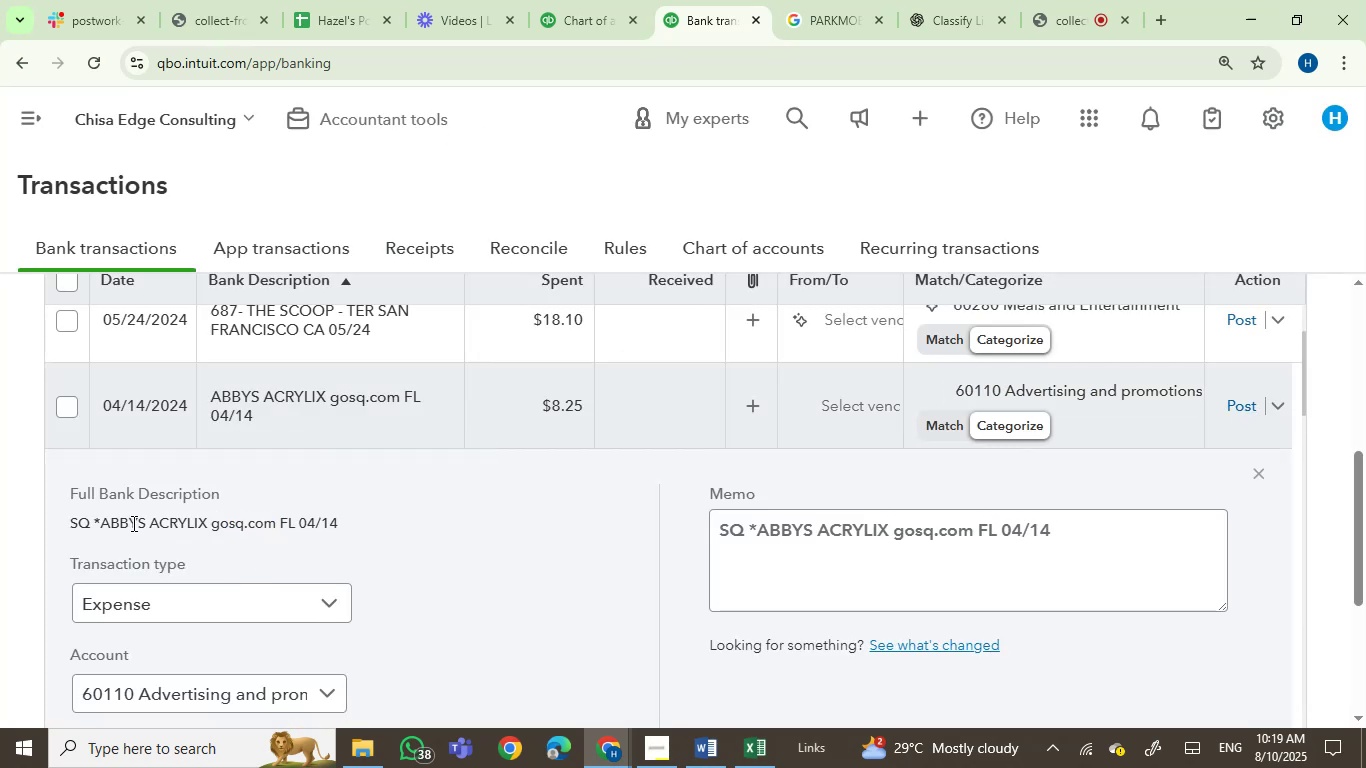 
left_click([125, 523])
 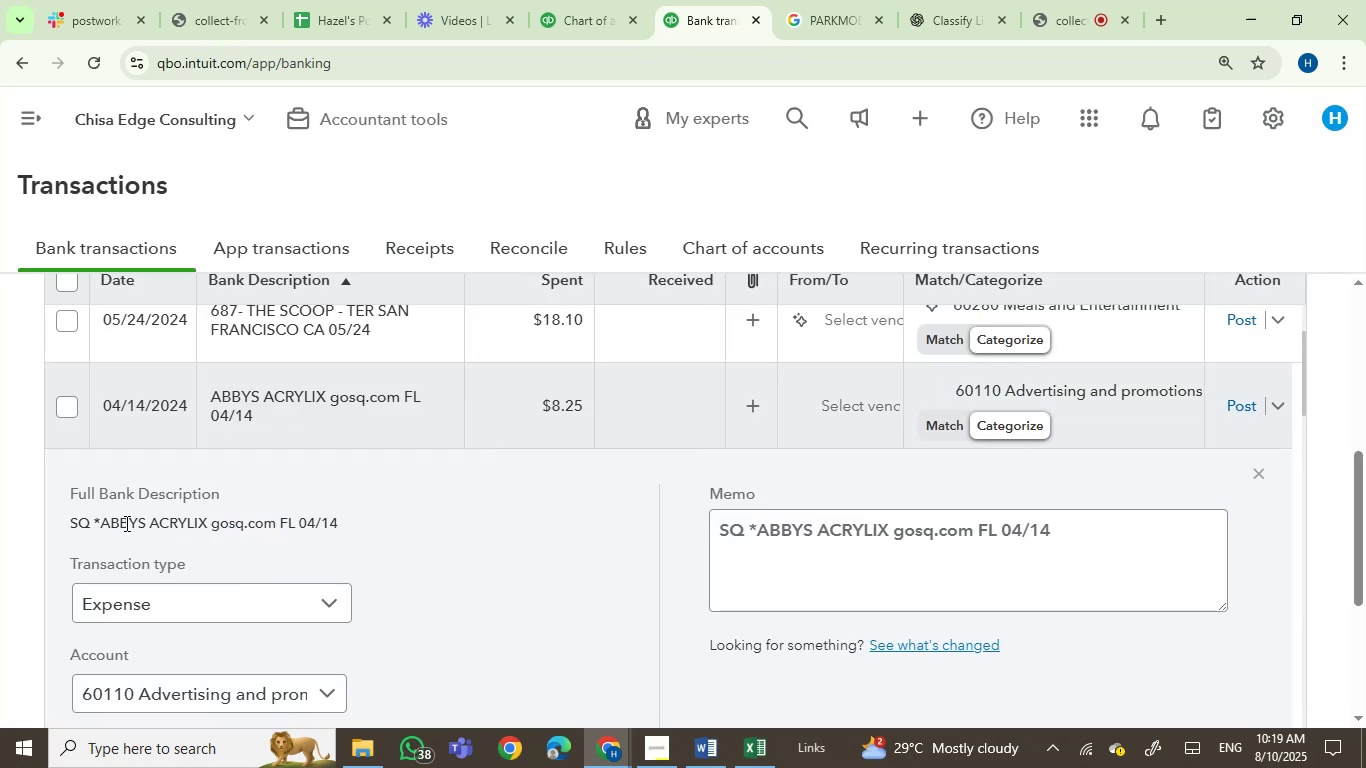 
left_click_drag(start_coordinate=[125, 523], to_coordinate=[297, 524])
 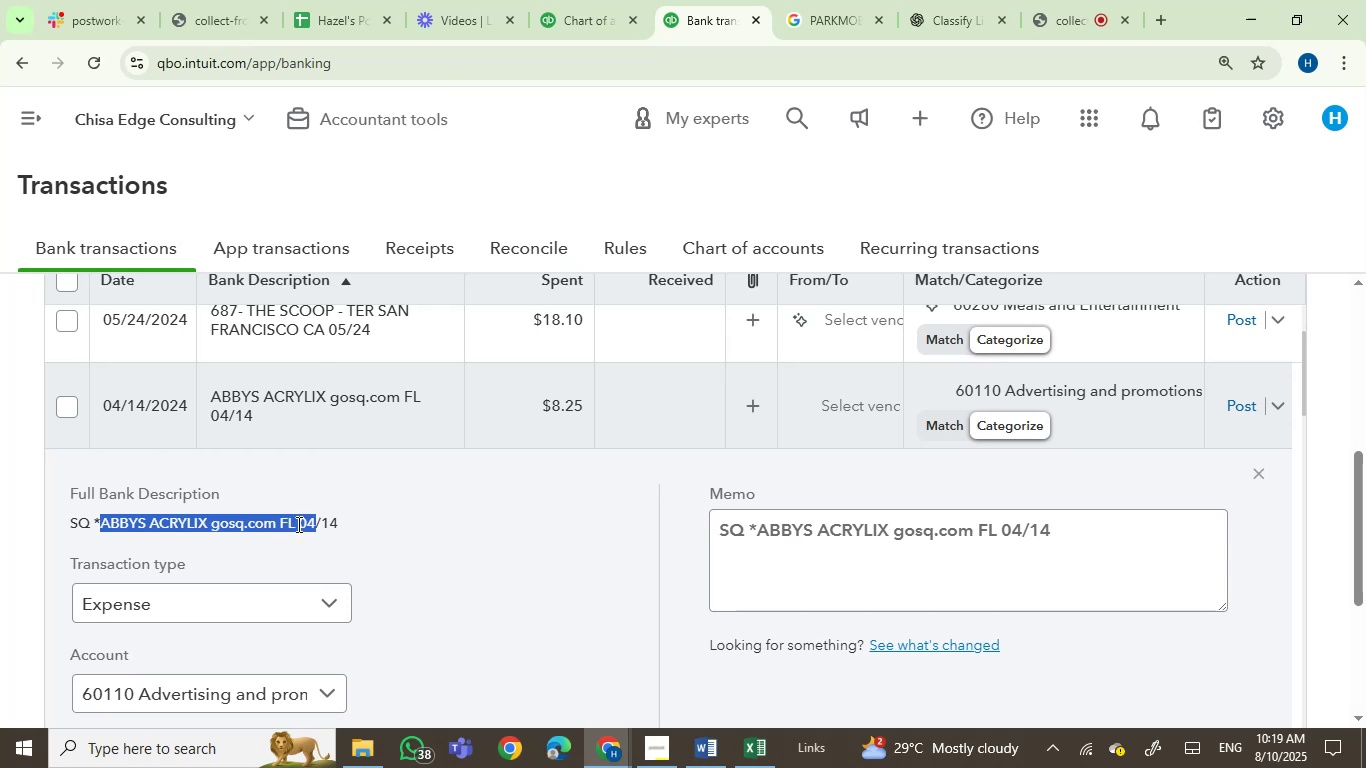 
key(Control+C)
 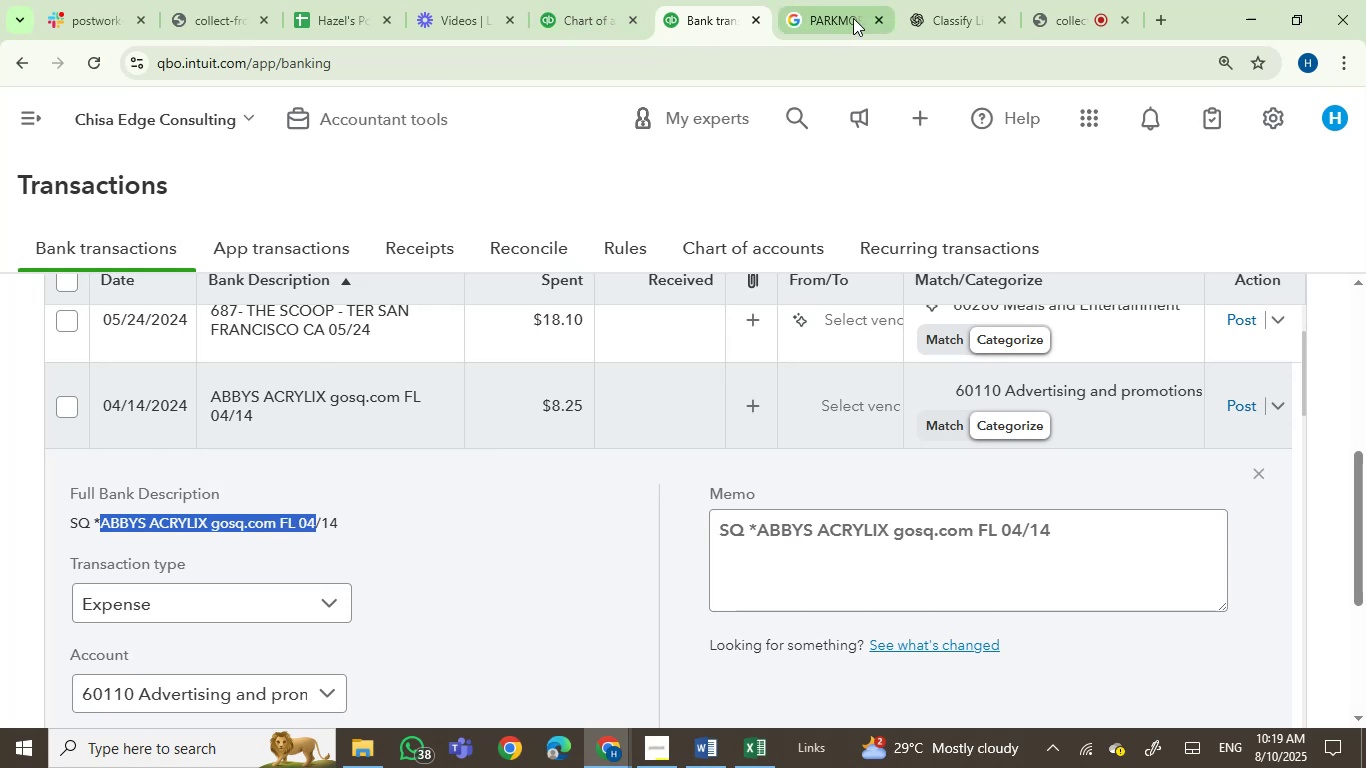 
left_click([850, 20])
 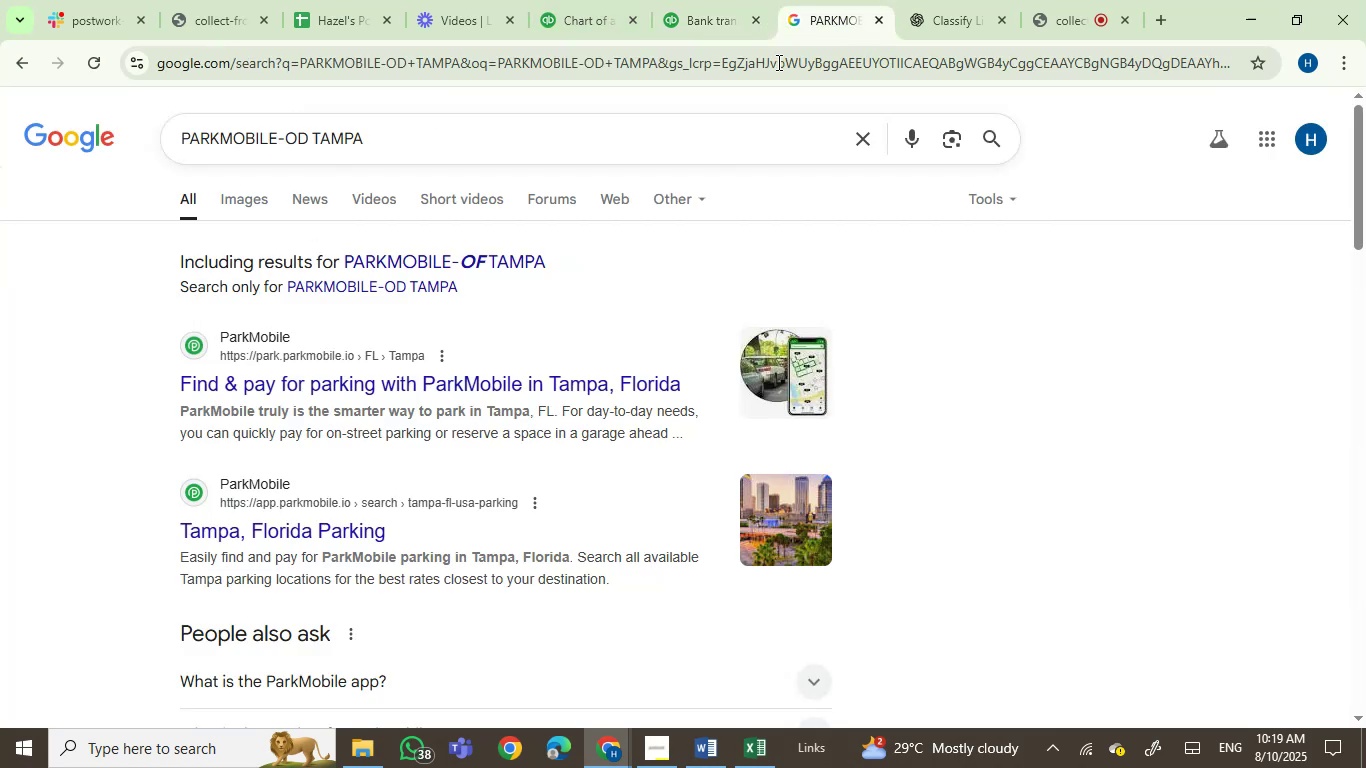 
double_click([777, 62])
 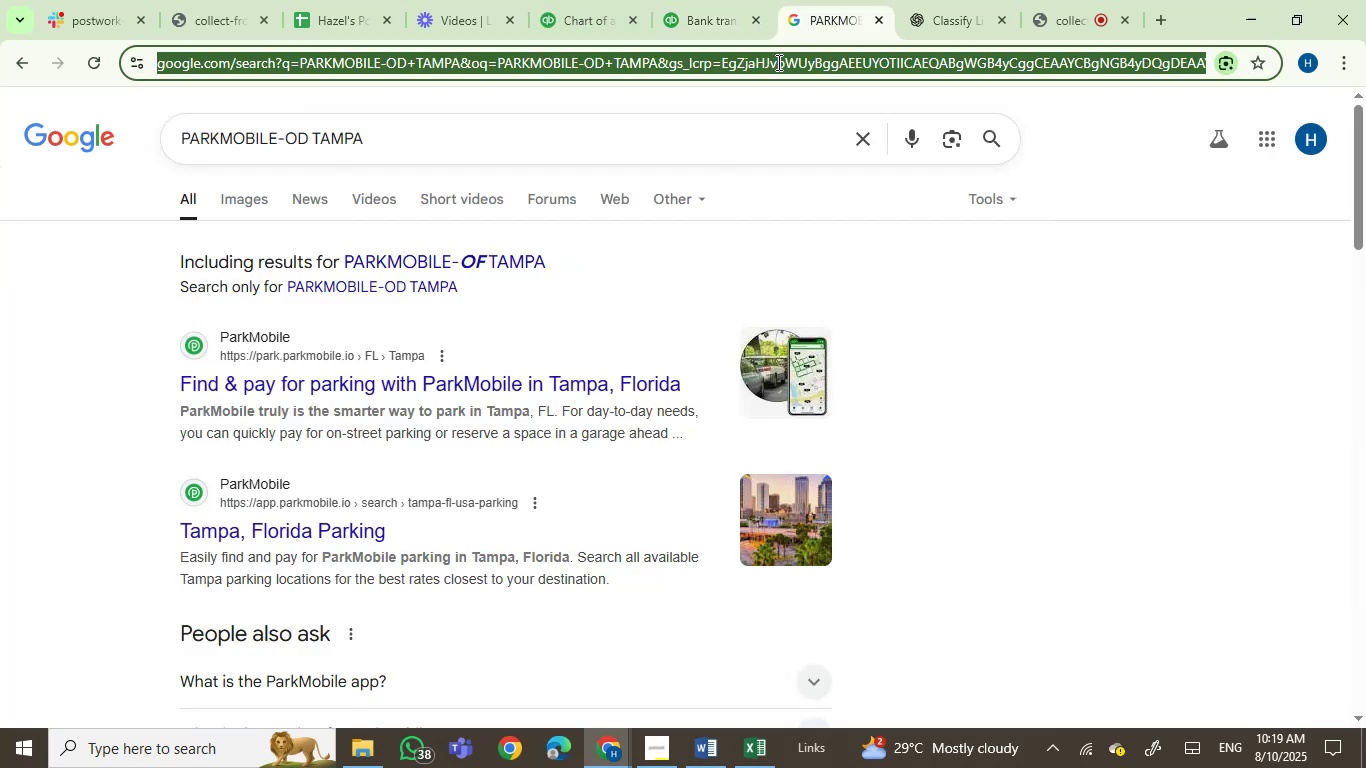 
key(Control+V)
 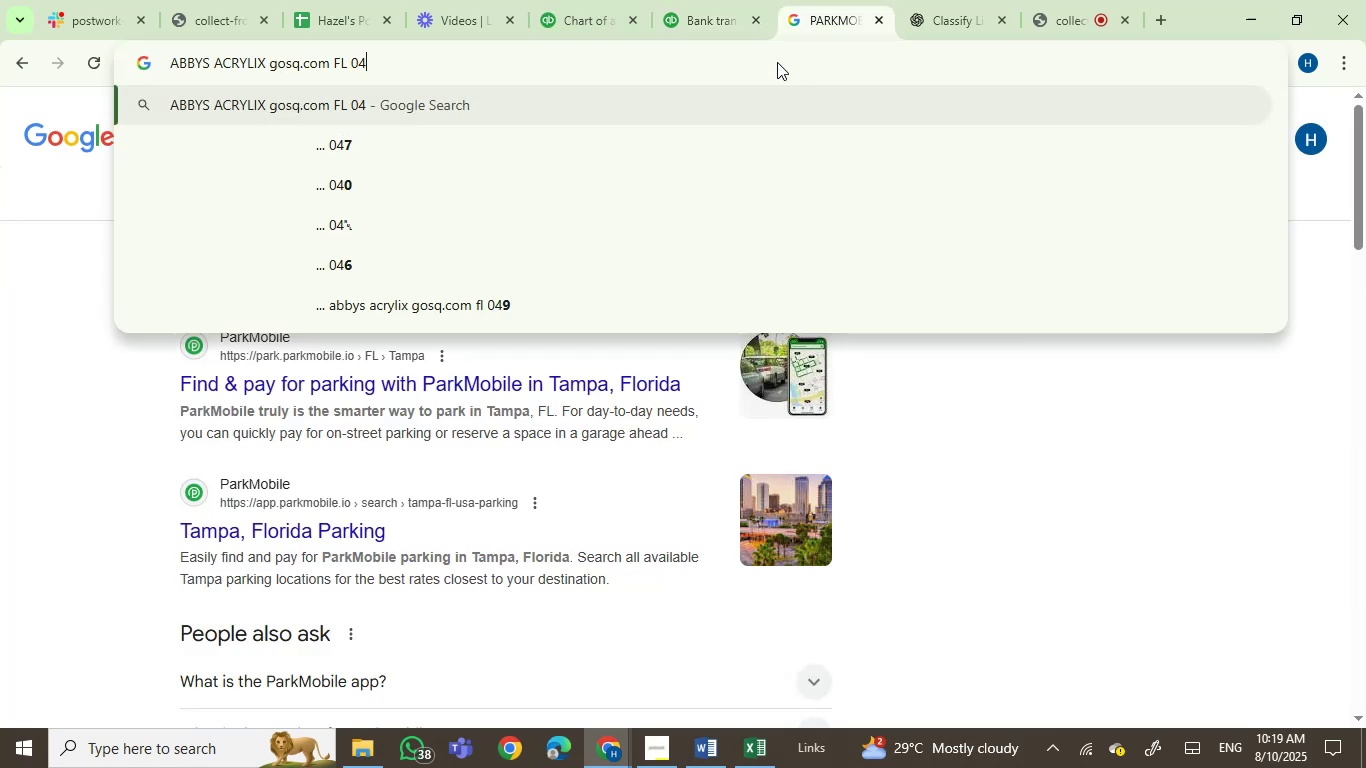 
key(Enter)
 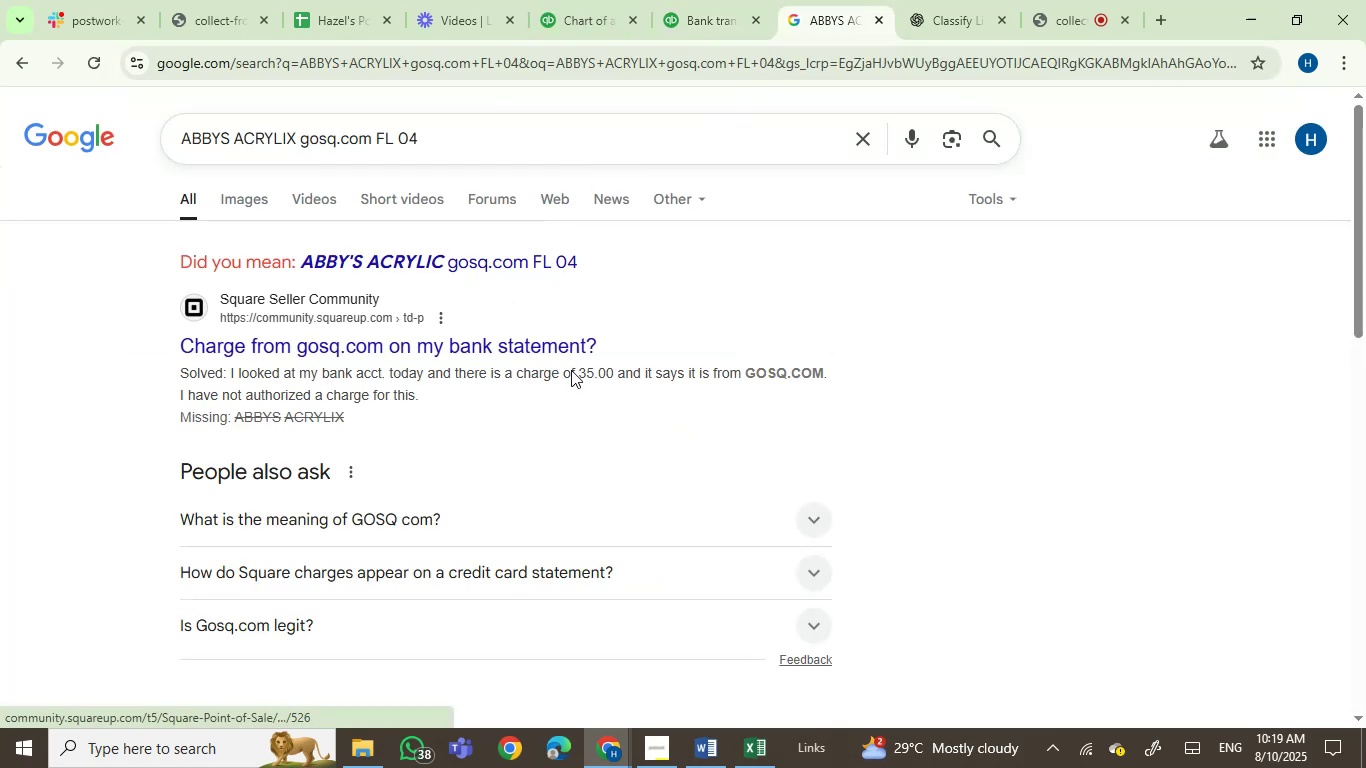 
wait(9.69)
 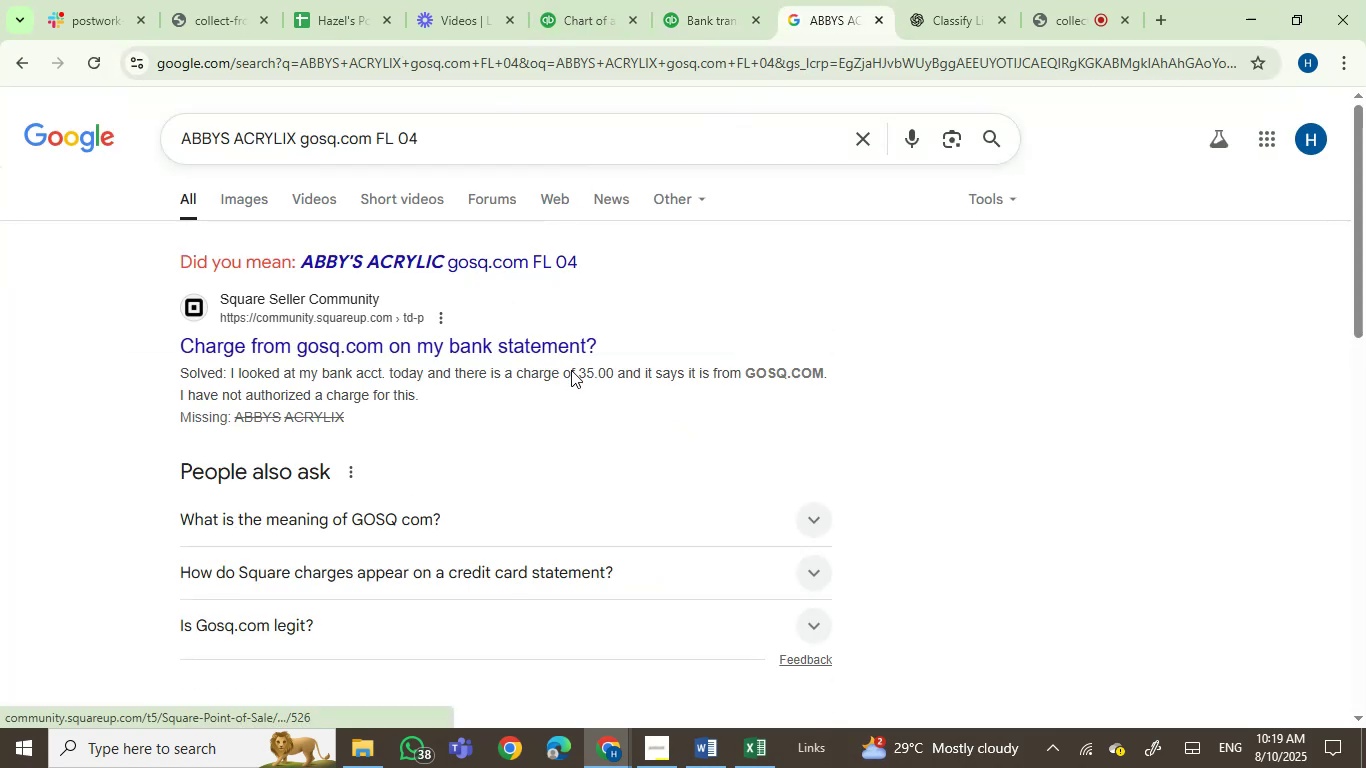 
left_click_drag(start_coordinate=[304, 142], to_coordinate=[538, 164])
 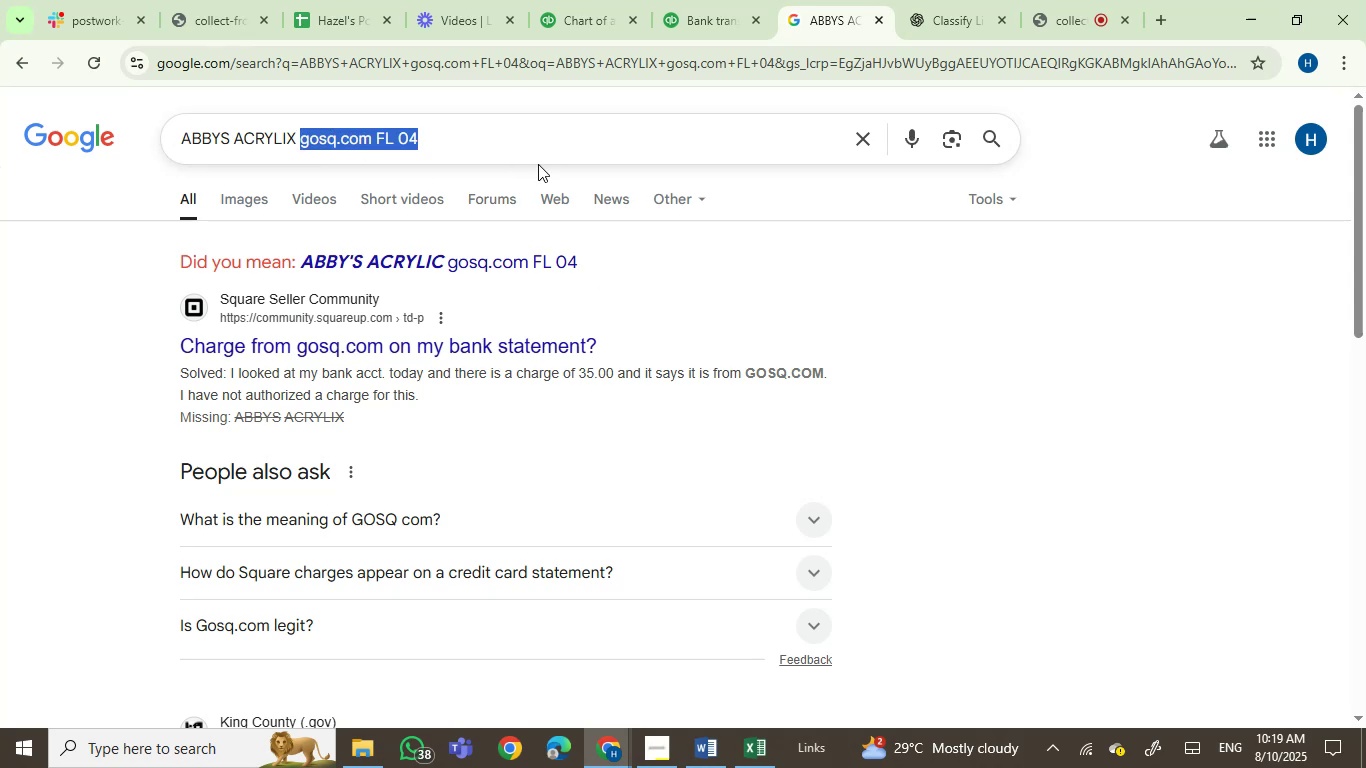 
key(Backspace)
 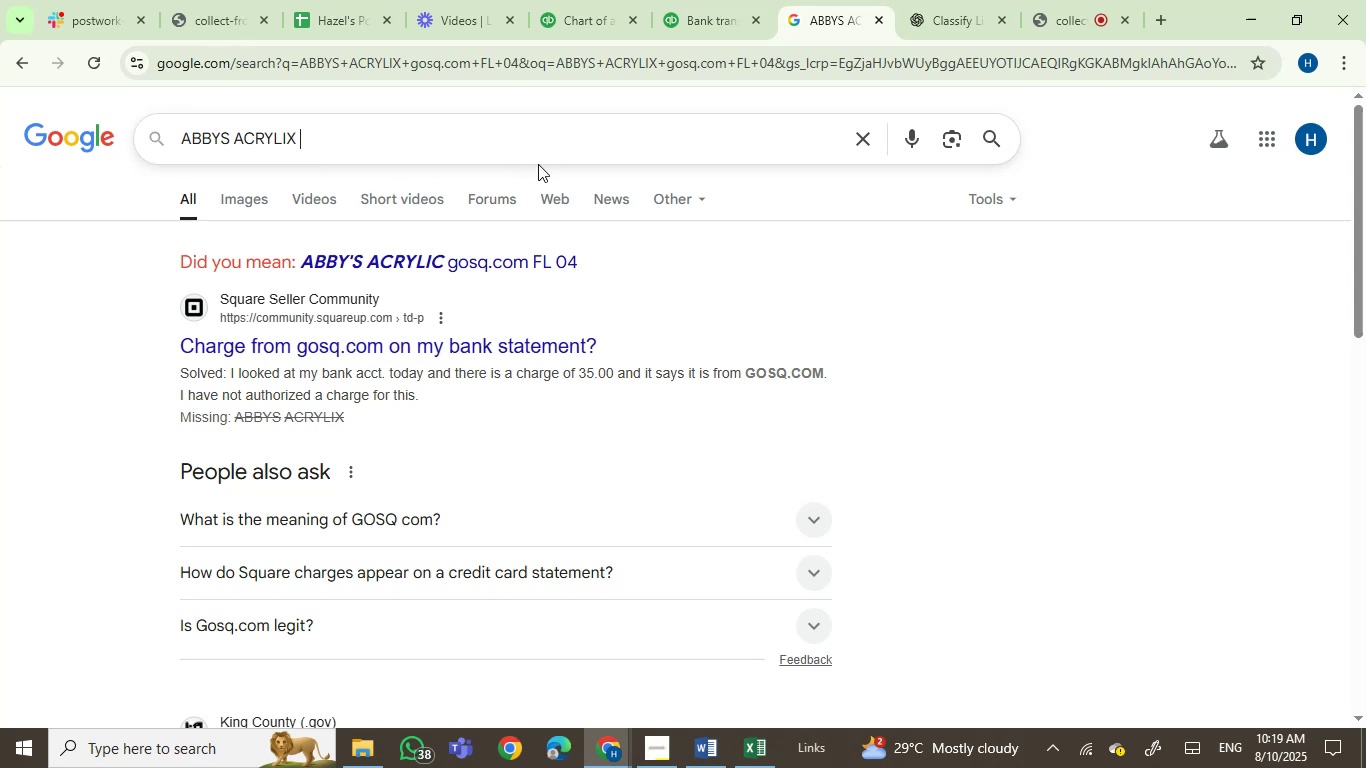 
key(Backspace)
 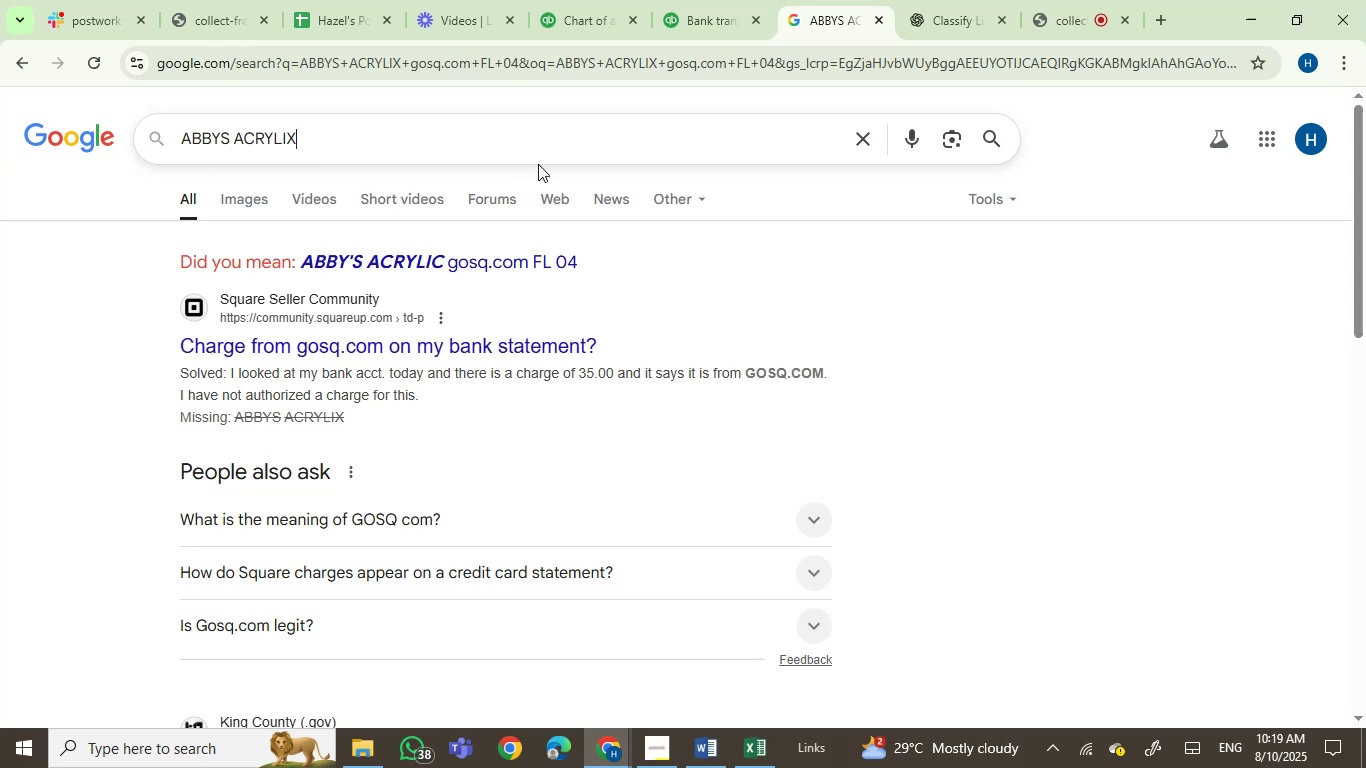 
key(Enter)
 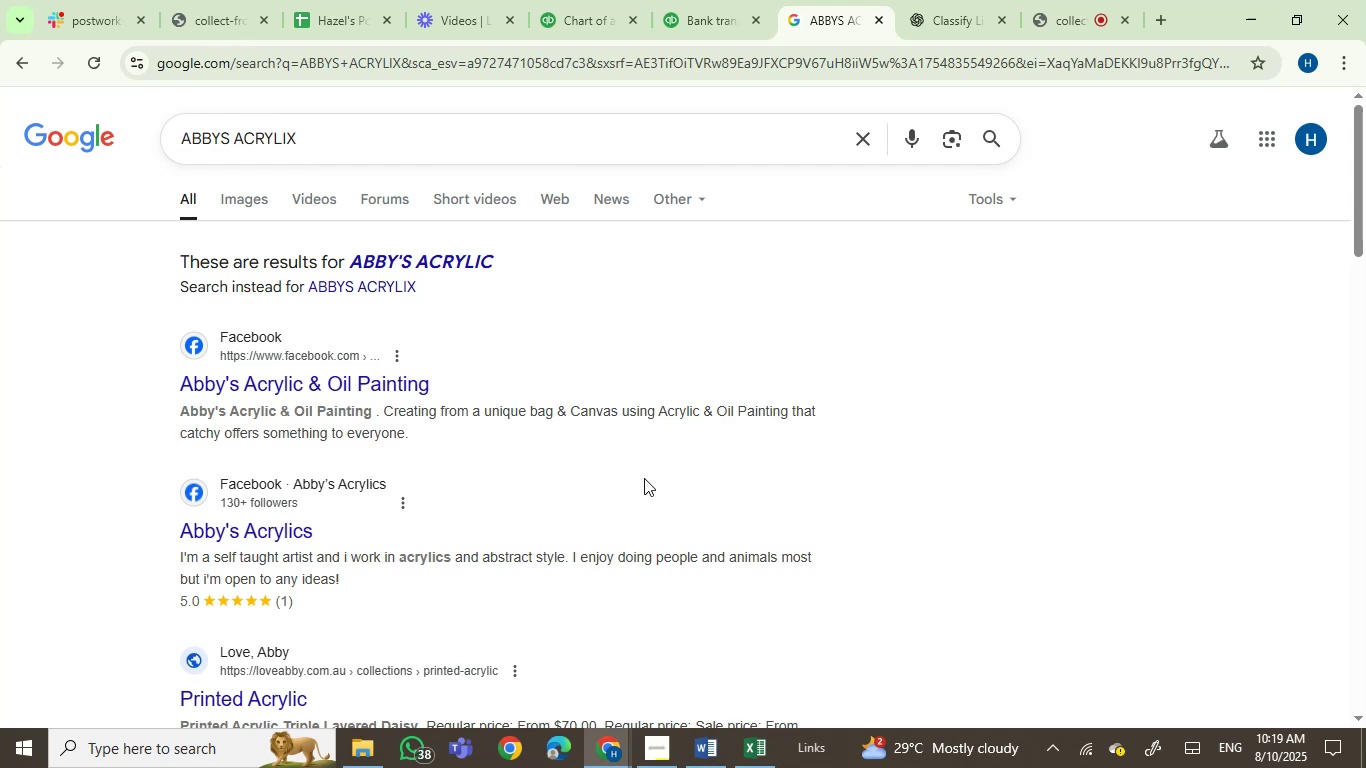 
wait(16.45)
 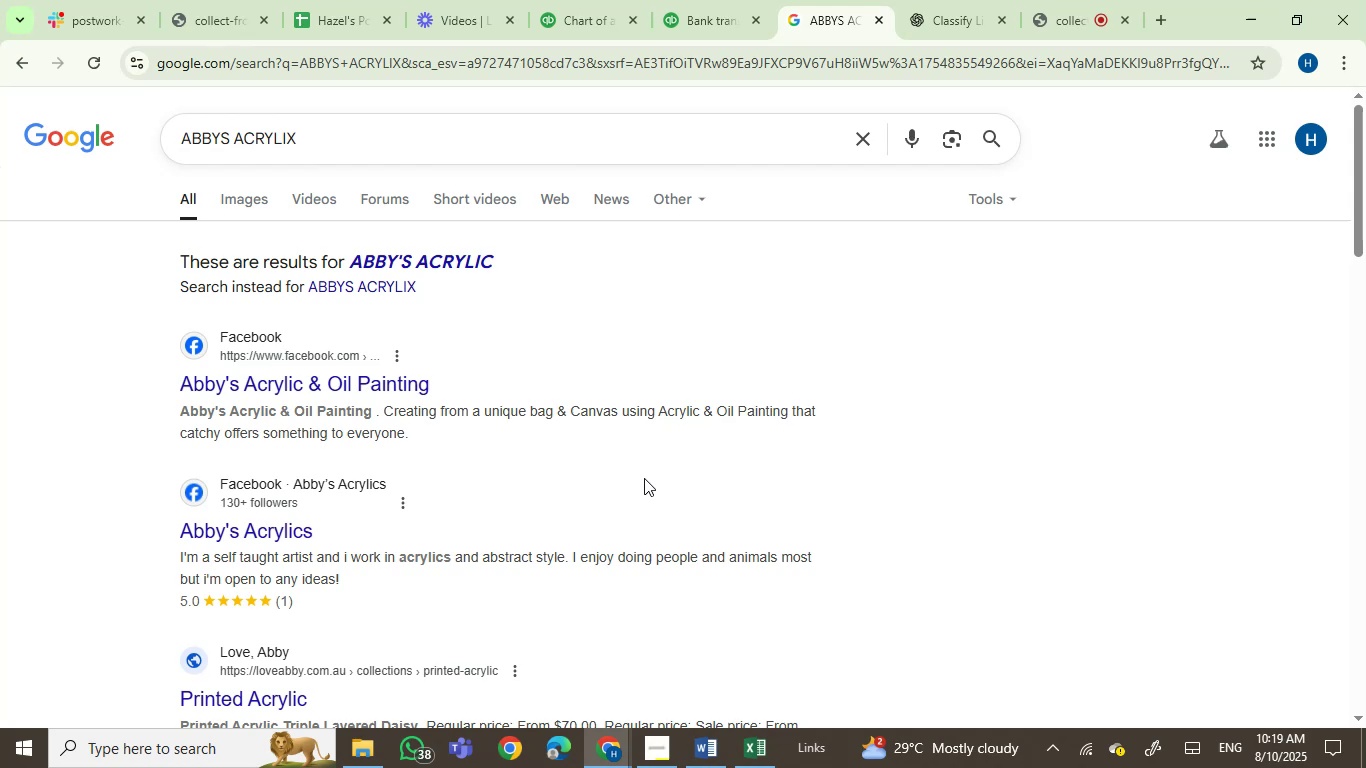 
left_click([689, 0])
 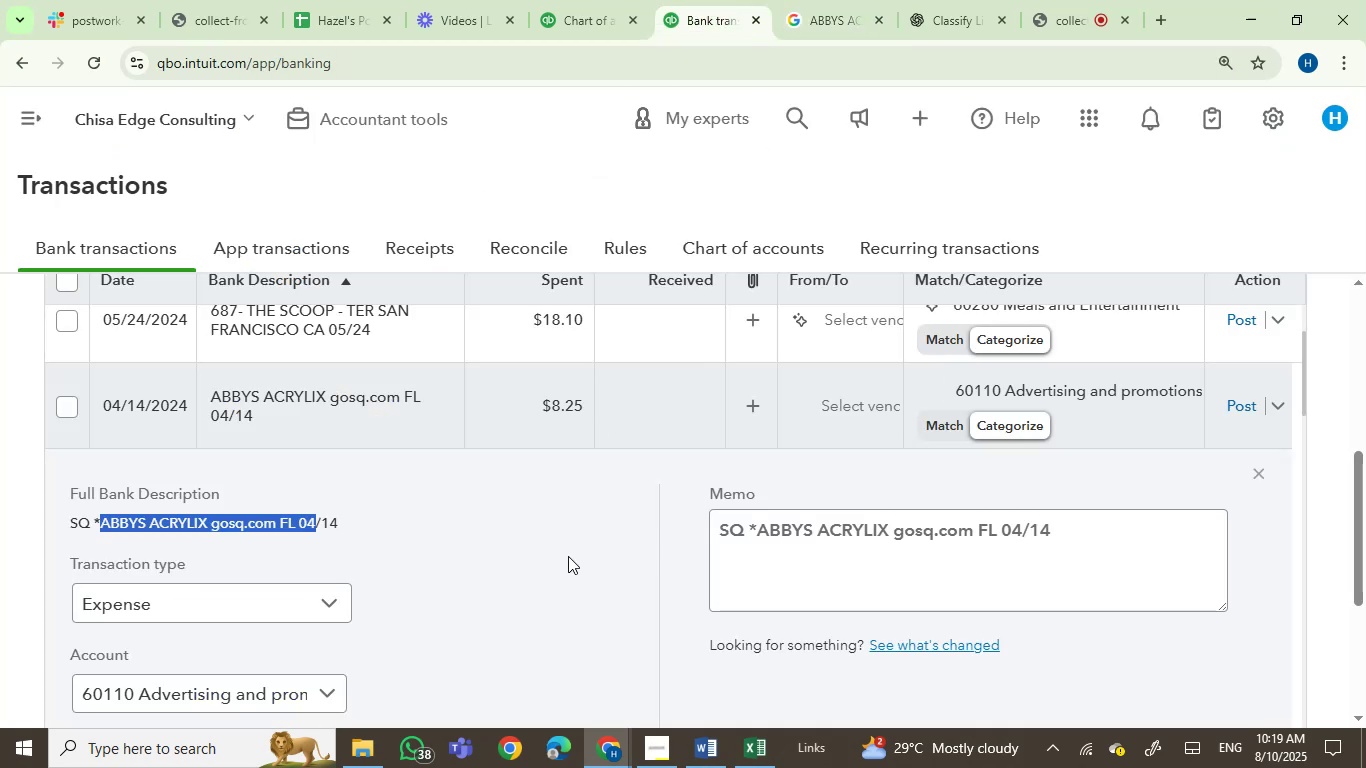 
scroll: coordinate [568, 556], scroll_direction: down, amount: 4.0
 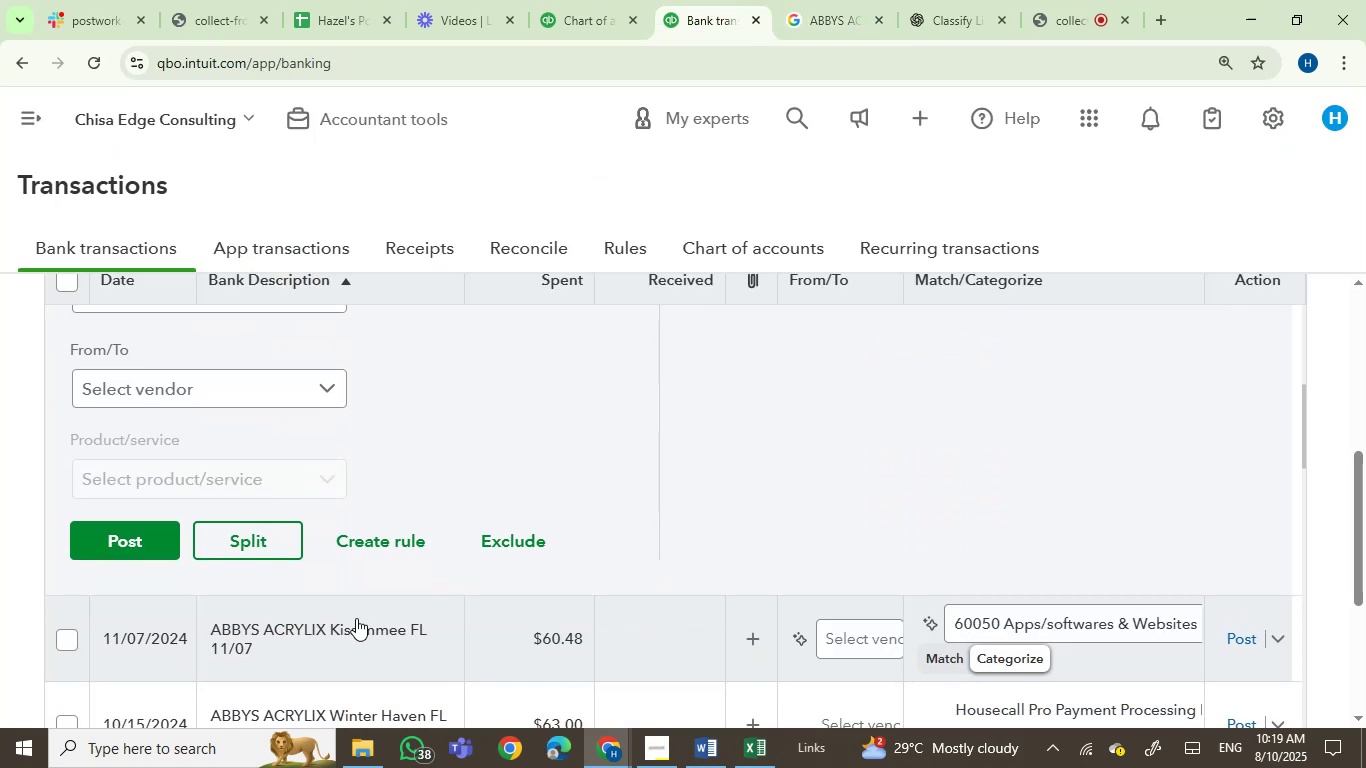 
wait(5.24)
 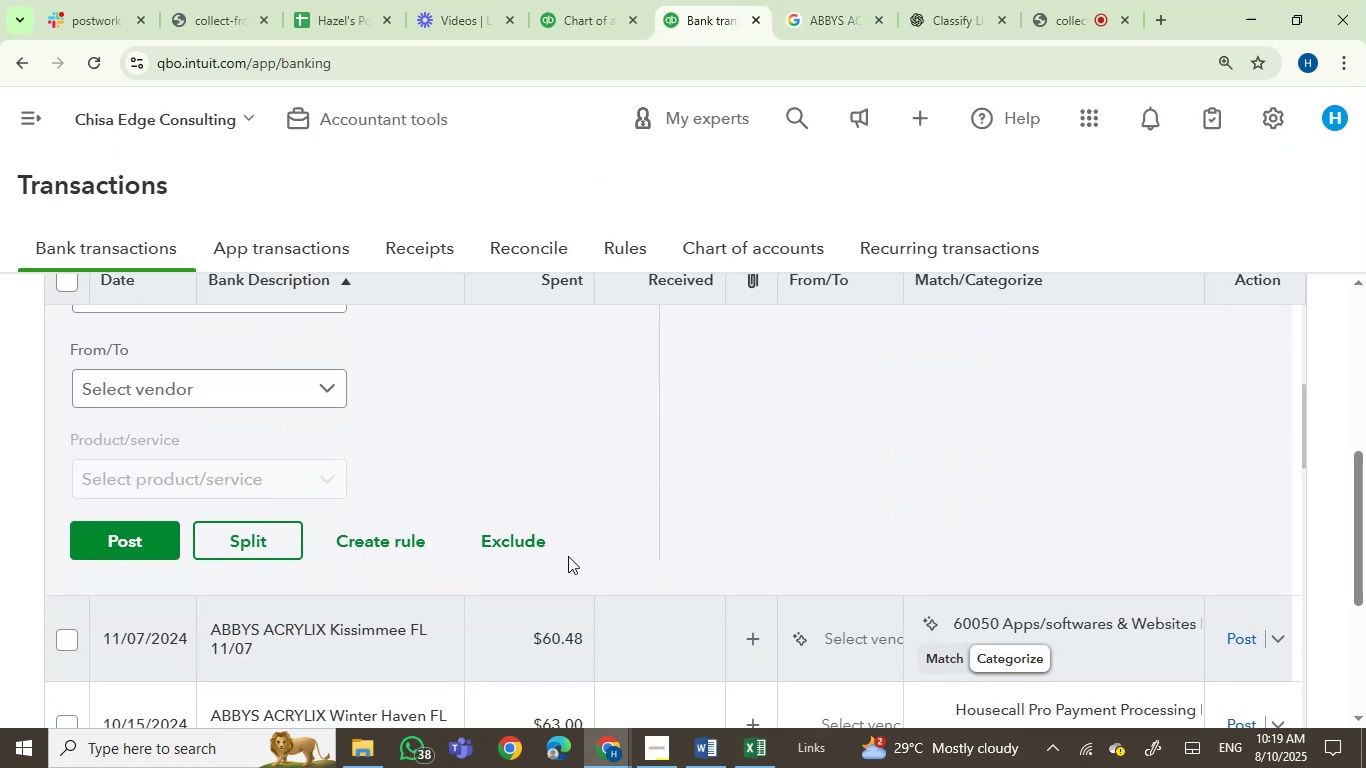 
left_click([349, 633])
 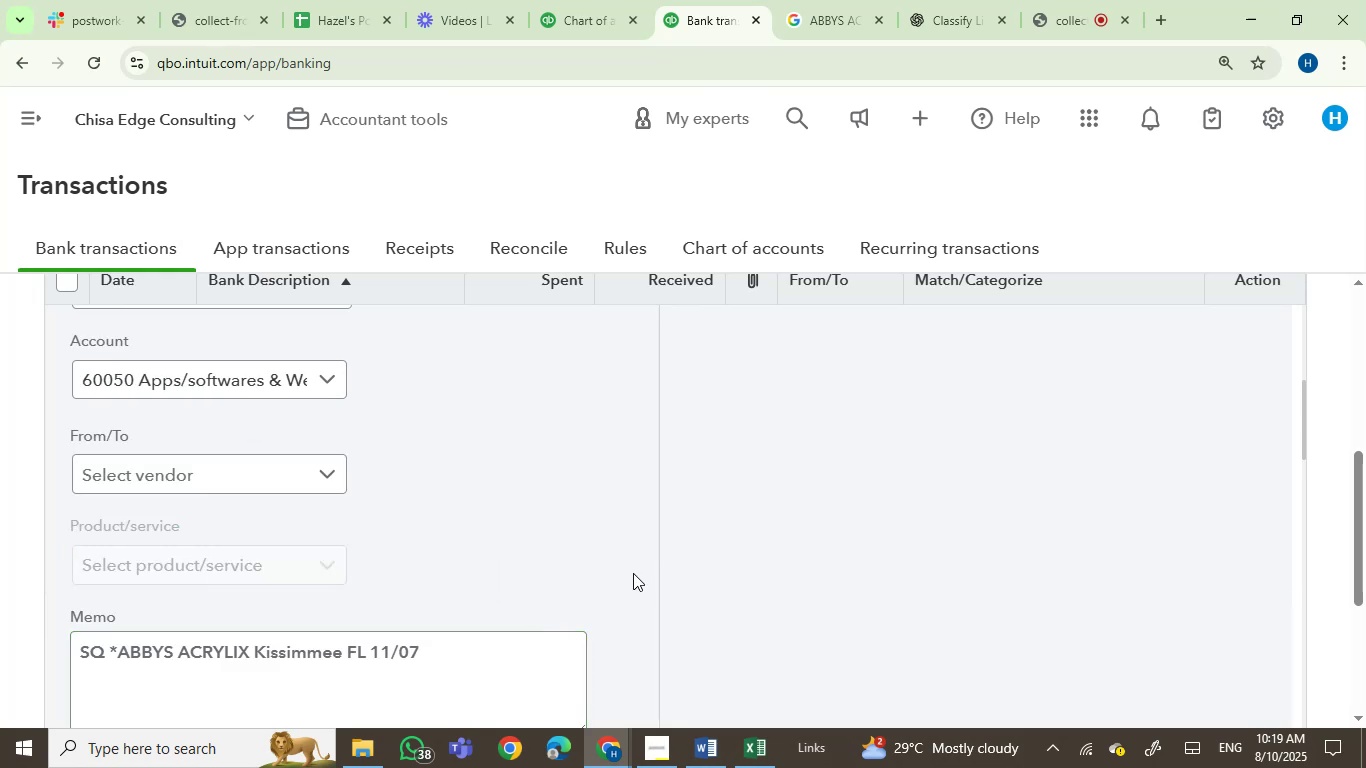 
left_click([152, 646])
 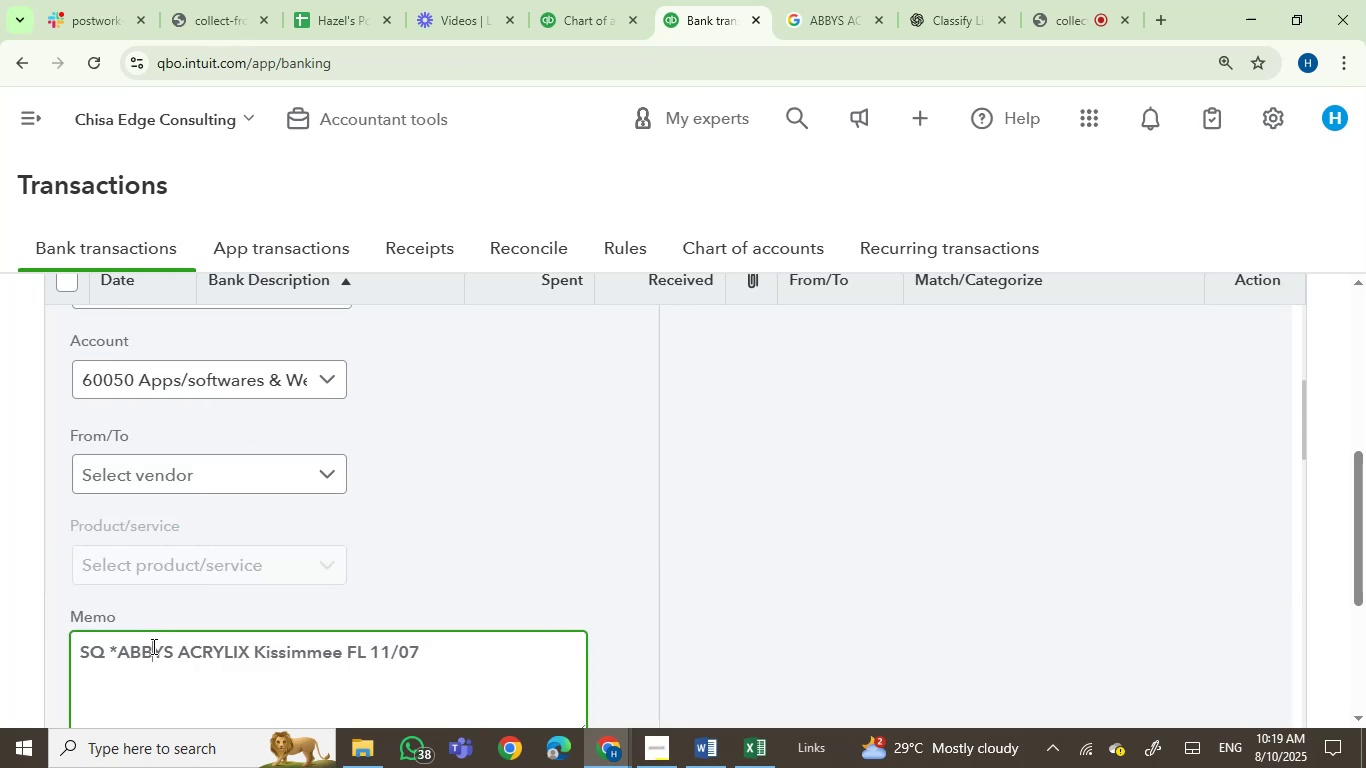 
left_click_drag(start_coordinate=[152, 646], to_coordinate=[304, 644])
 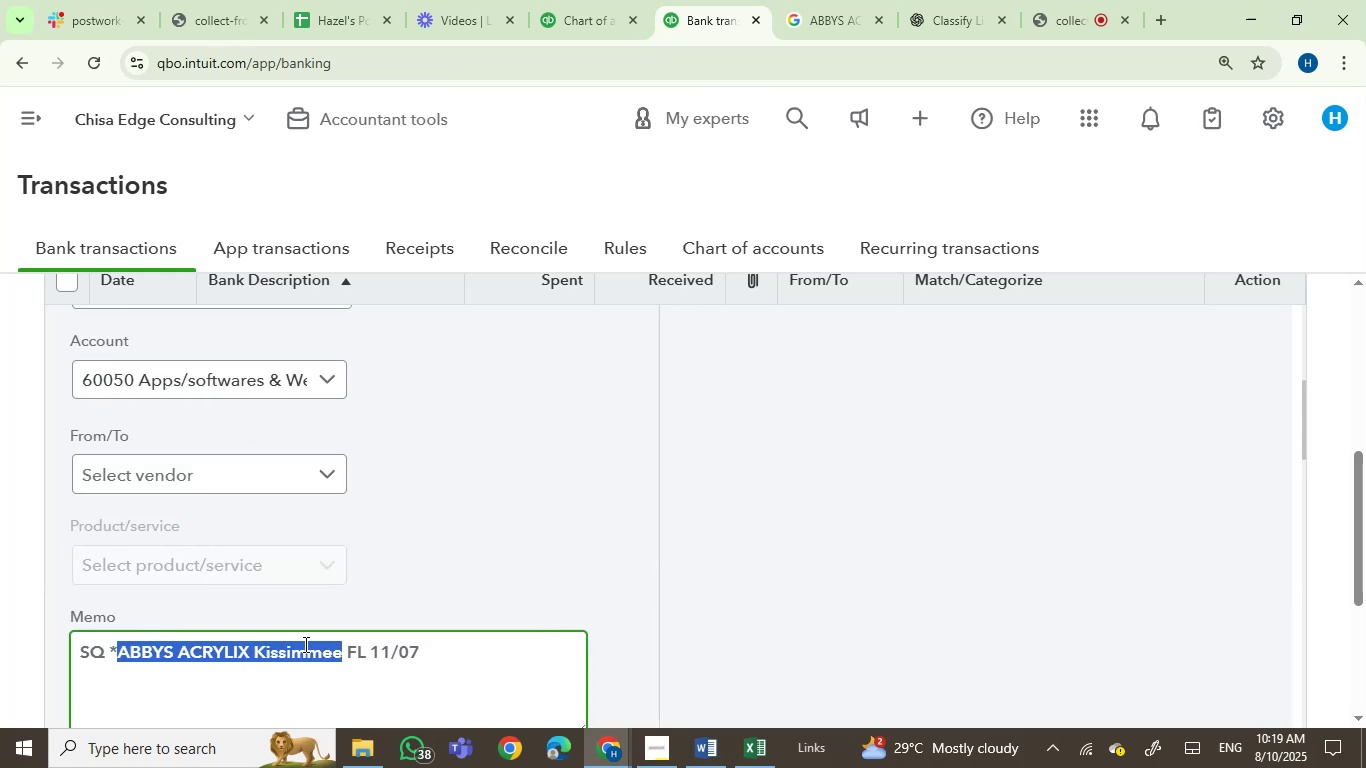 
hold_key(key=ControlLeft, duration=0.66)
 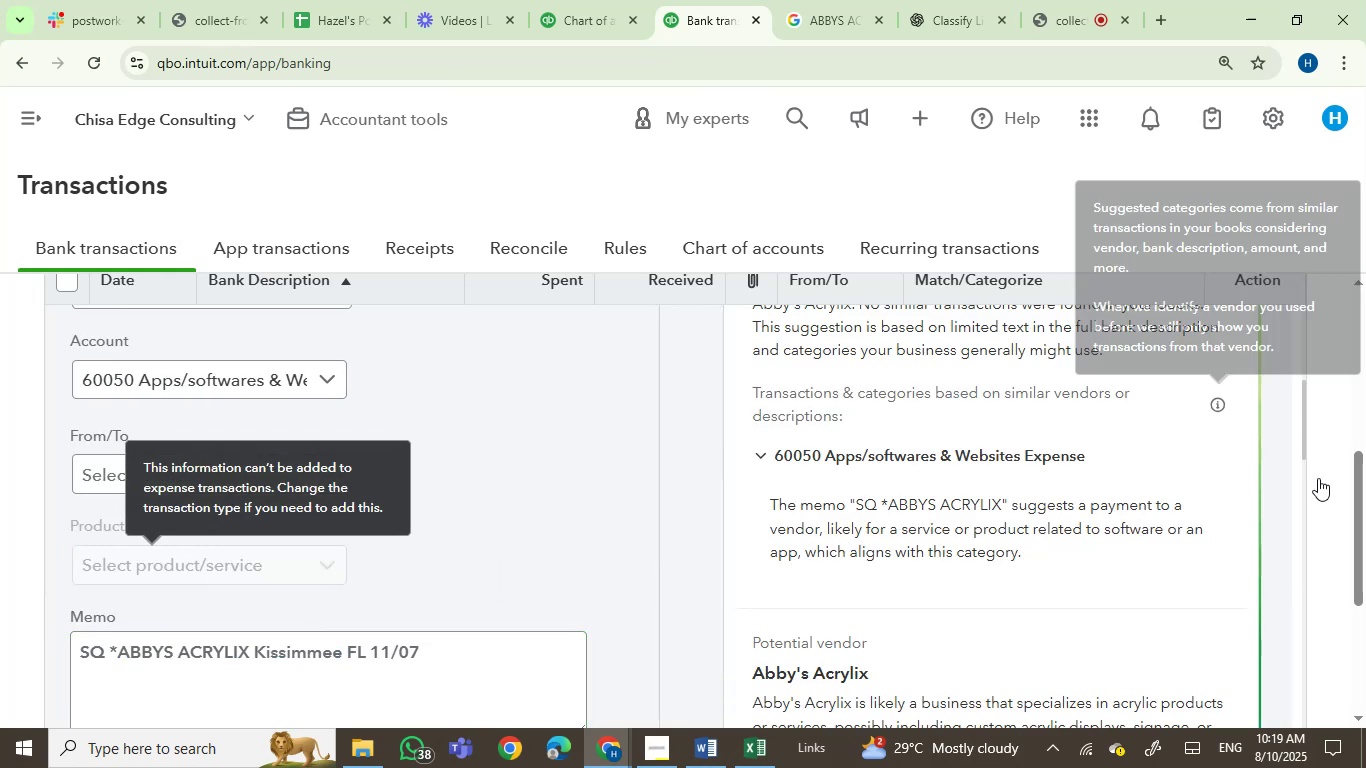 
left_click_drag(start_coordinate=[1356, 498], to_coordinate=[1365, 508])
 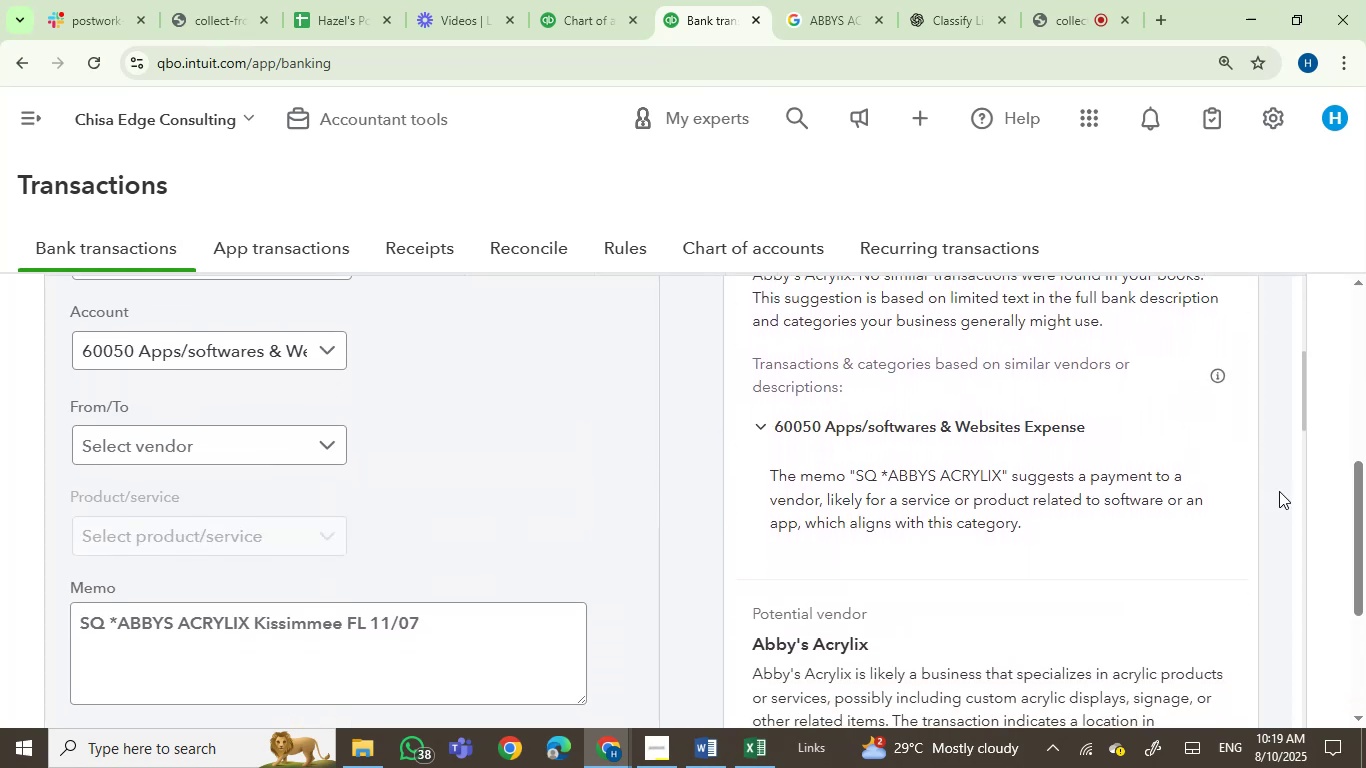 
scroll: coordinate [1268, 427], scroll_direction: down, amount: 5.0
 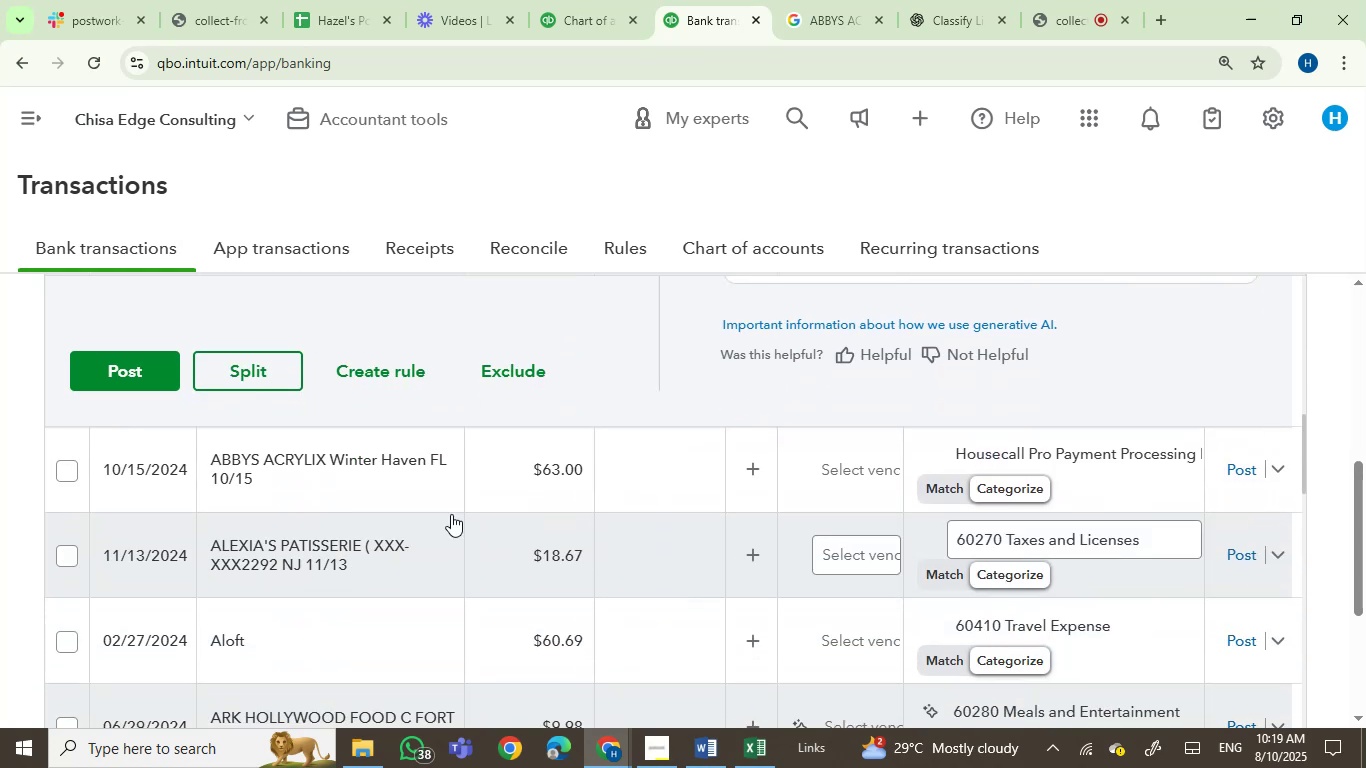 
left_click([410, 467])
 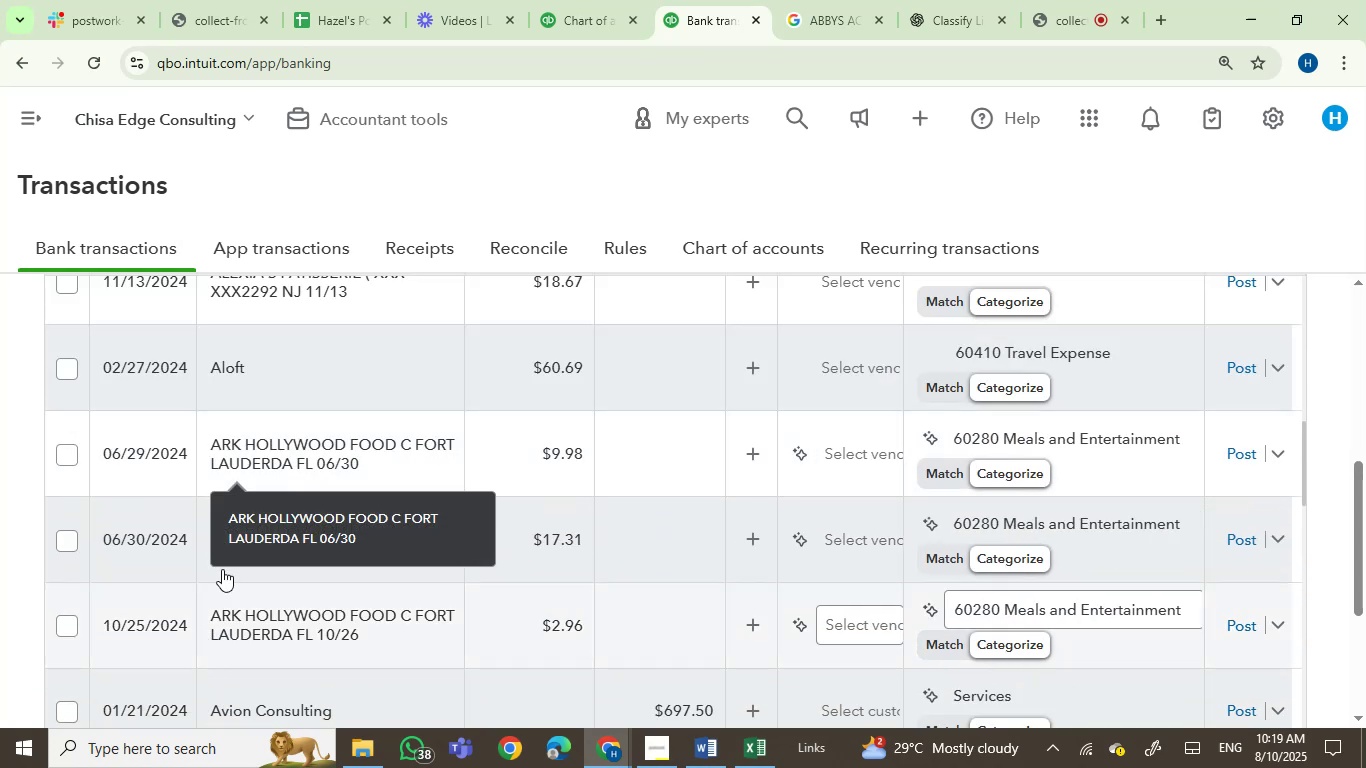 
scroll: coordinate [515, 573], scroll_direction: none, amount: 0.0
 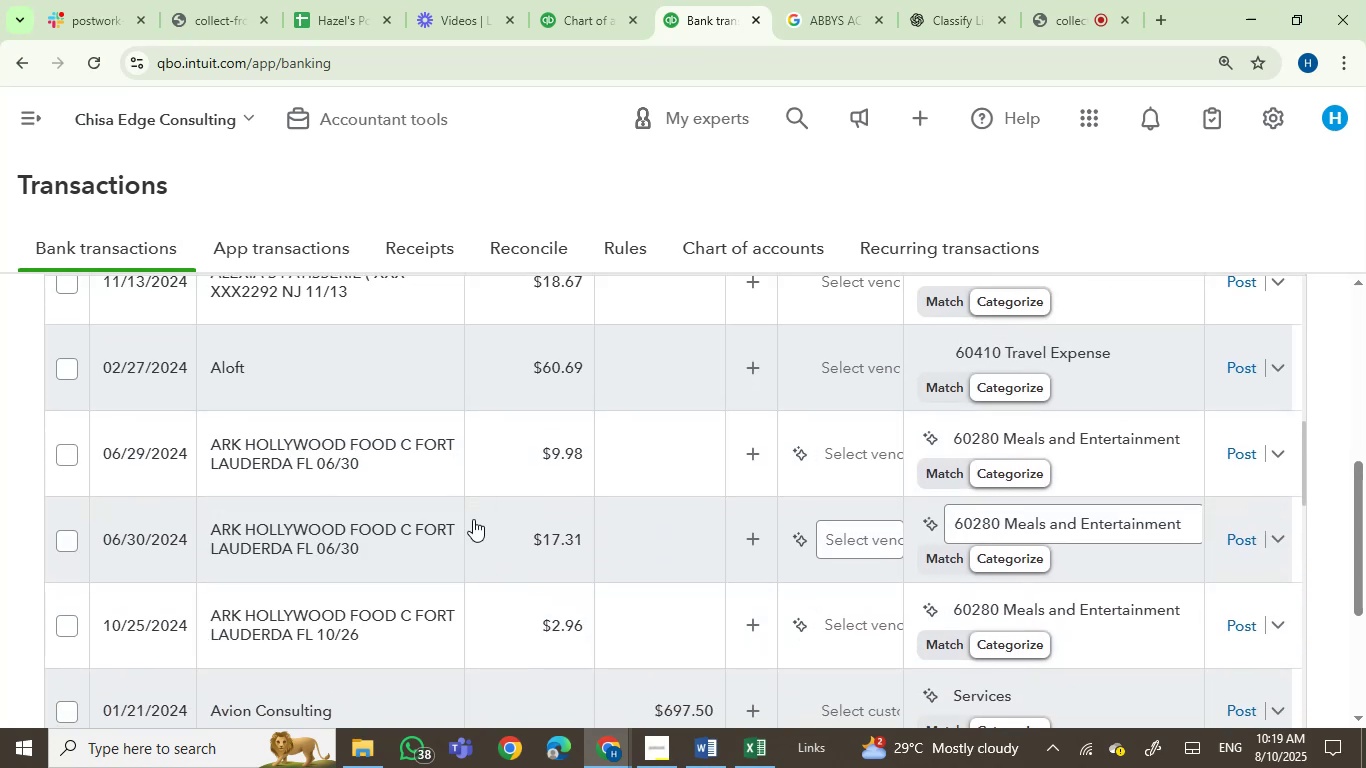 
scroll: coordinate [428, 446], scroll_direction: up, amount: 6.0
 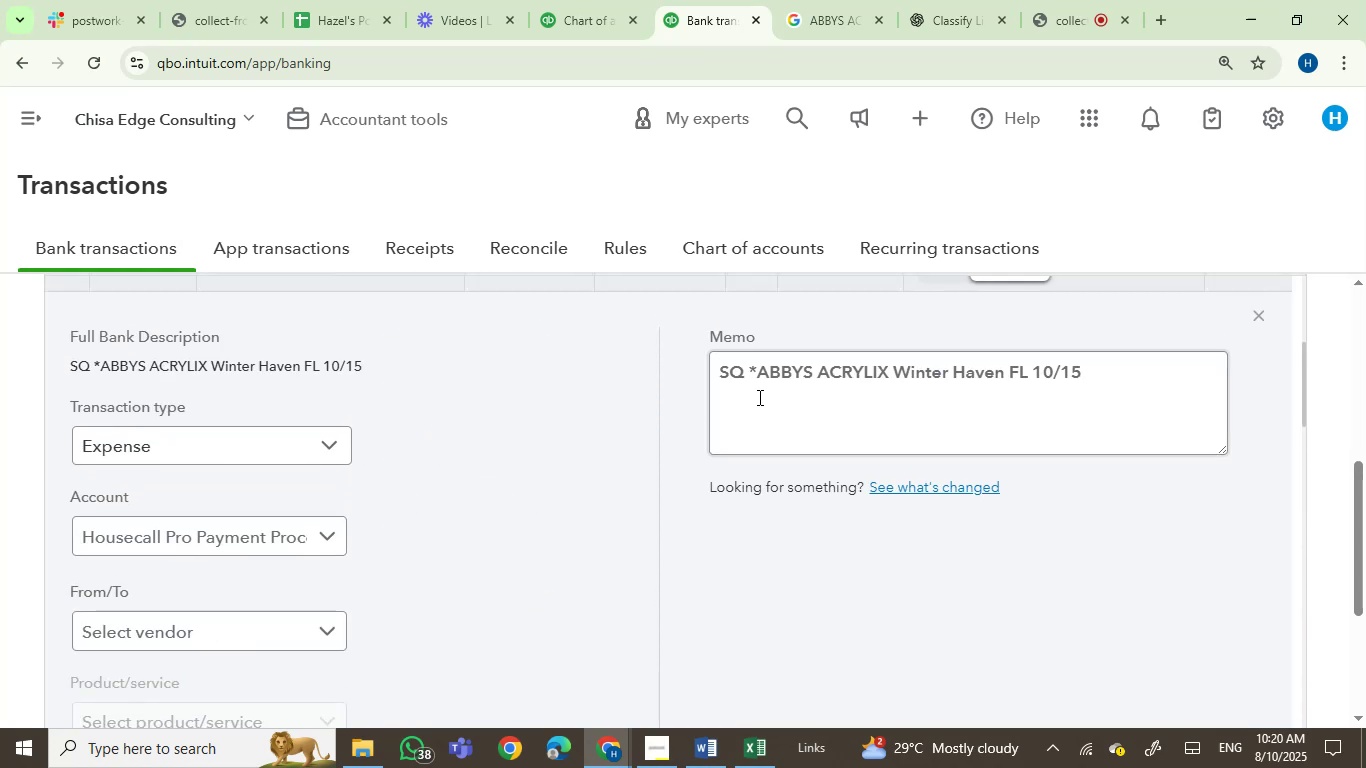 
left_click_drag(start_coordinate=[803, 374], to_coordinate=[1029, 385])
 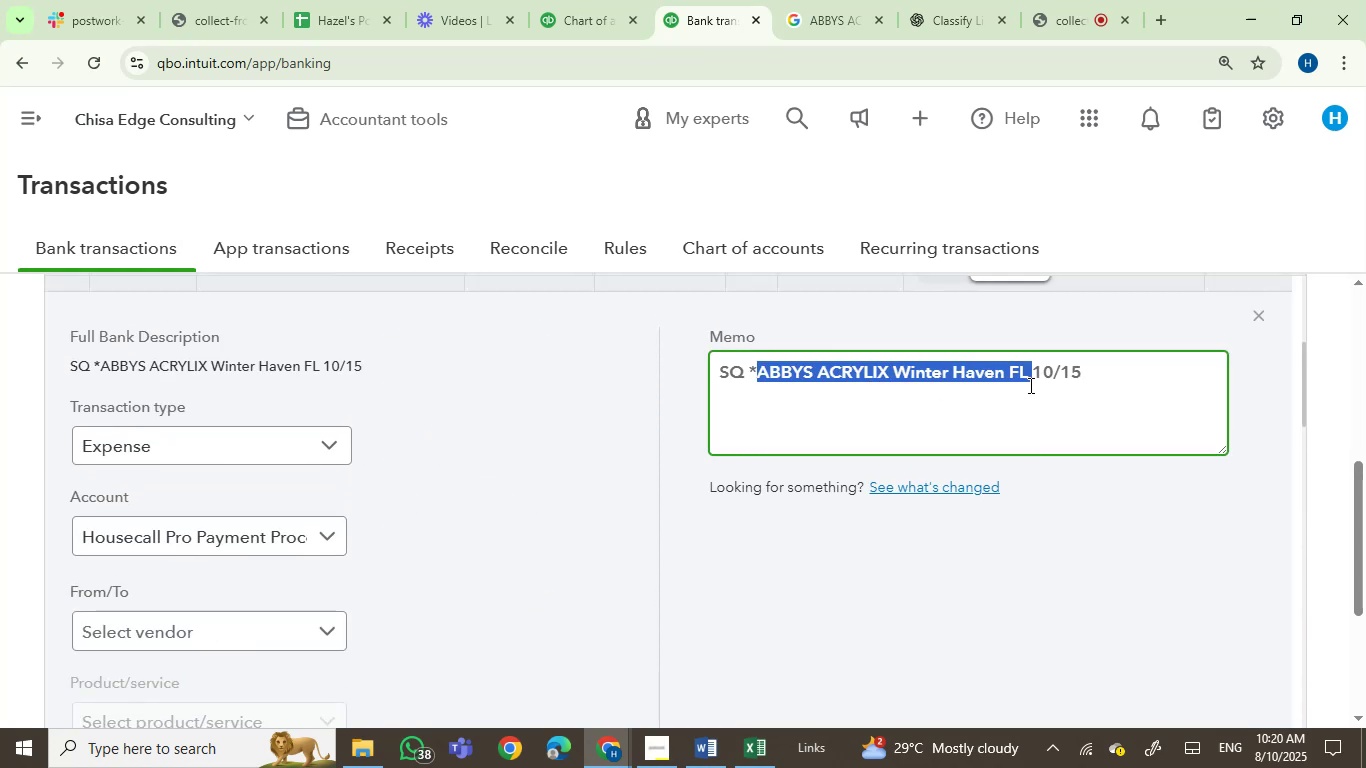 
key(Control+V)
 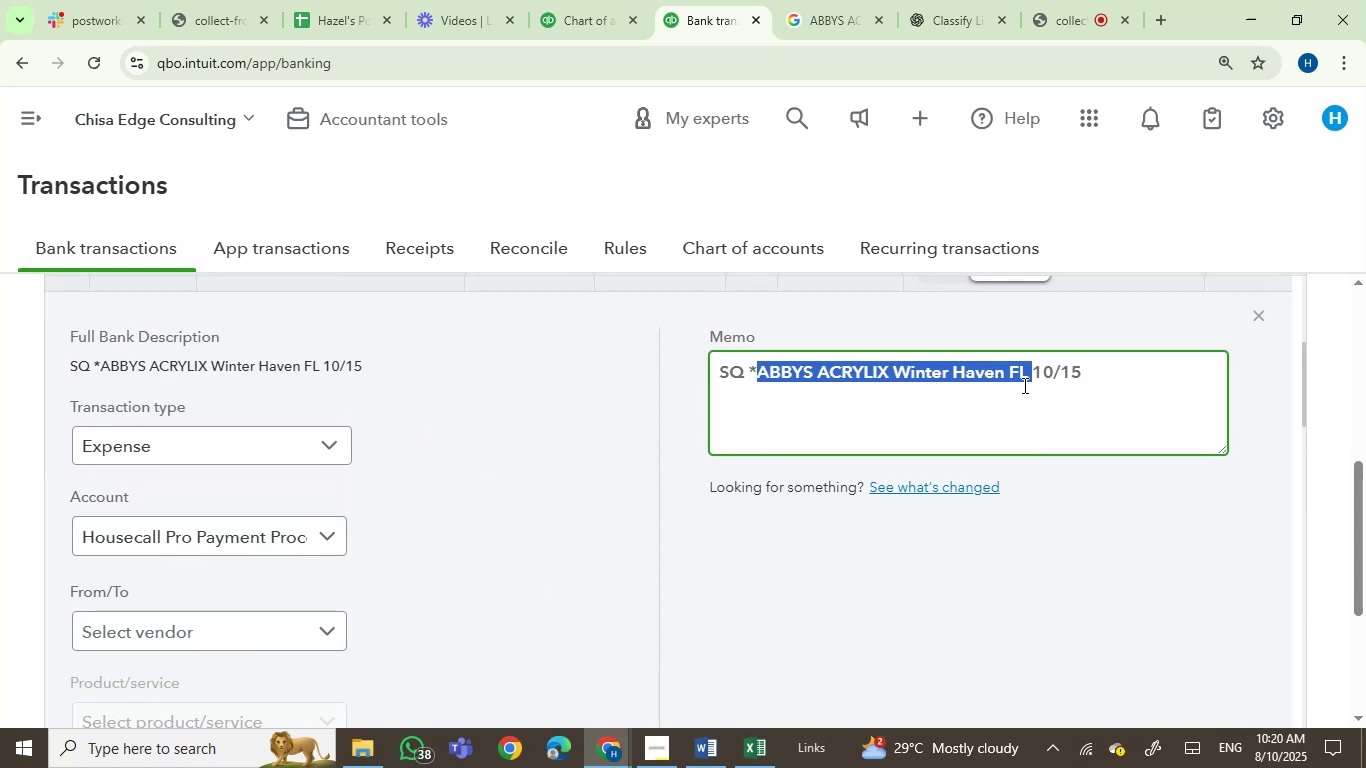 
key(Control+C)
 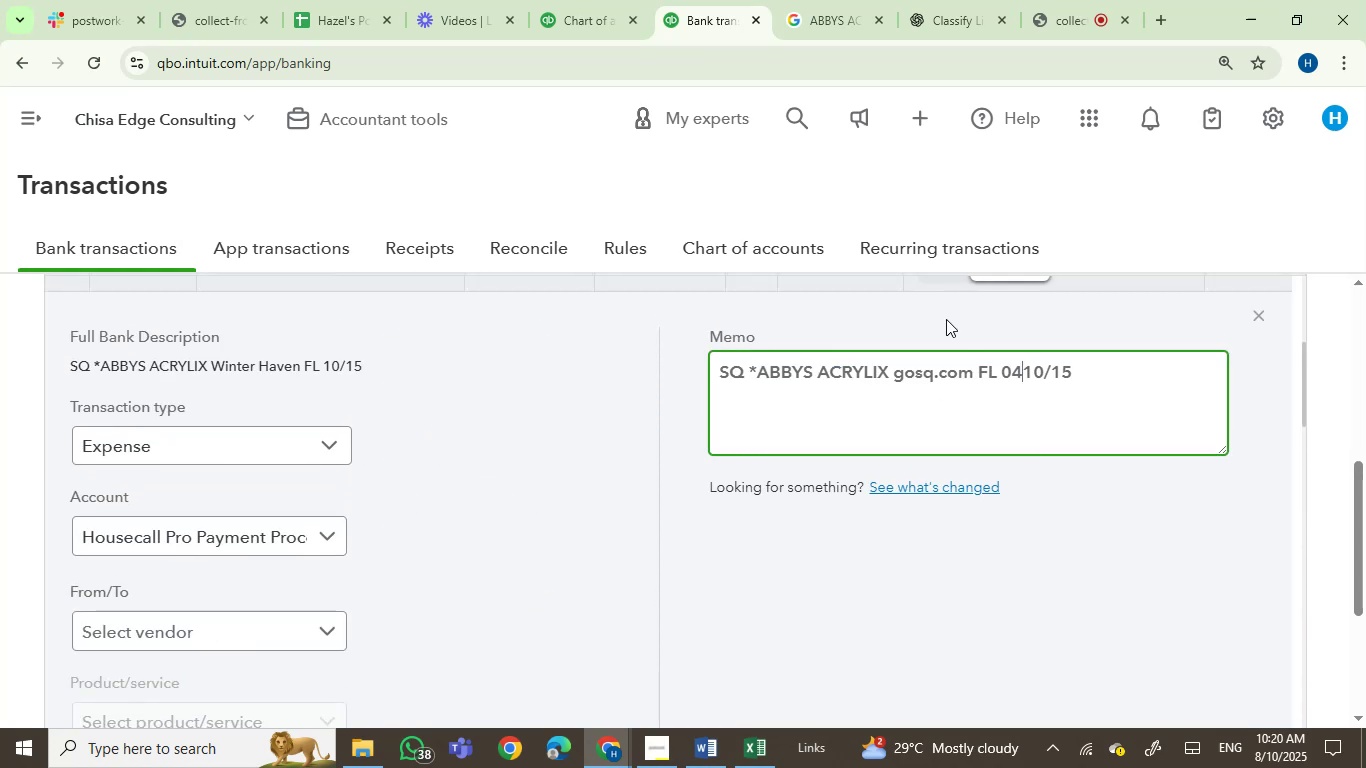 
key(Control+C)
 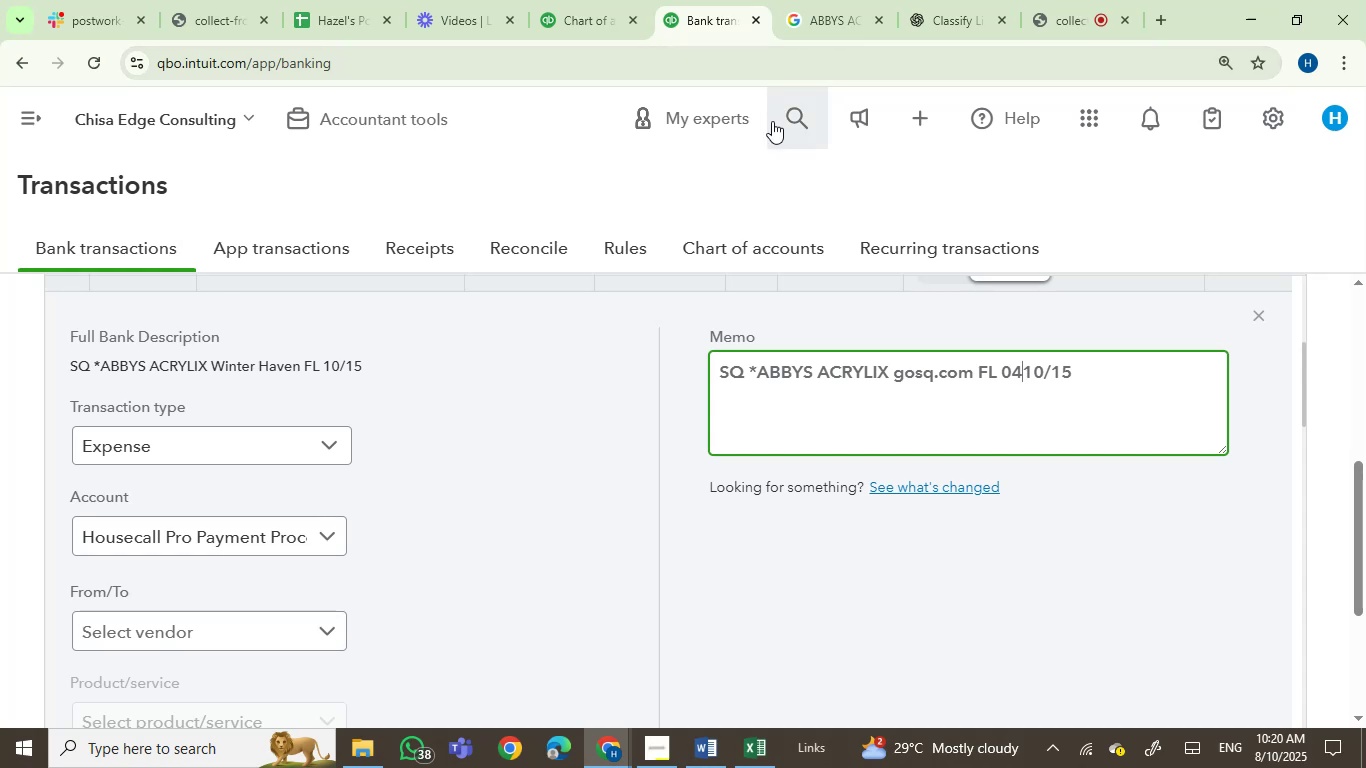 
key(Control+Z)
 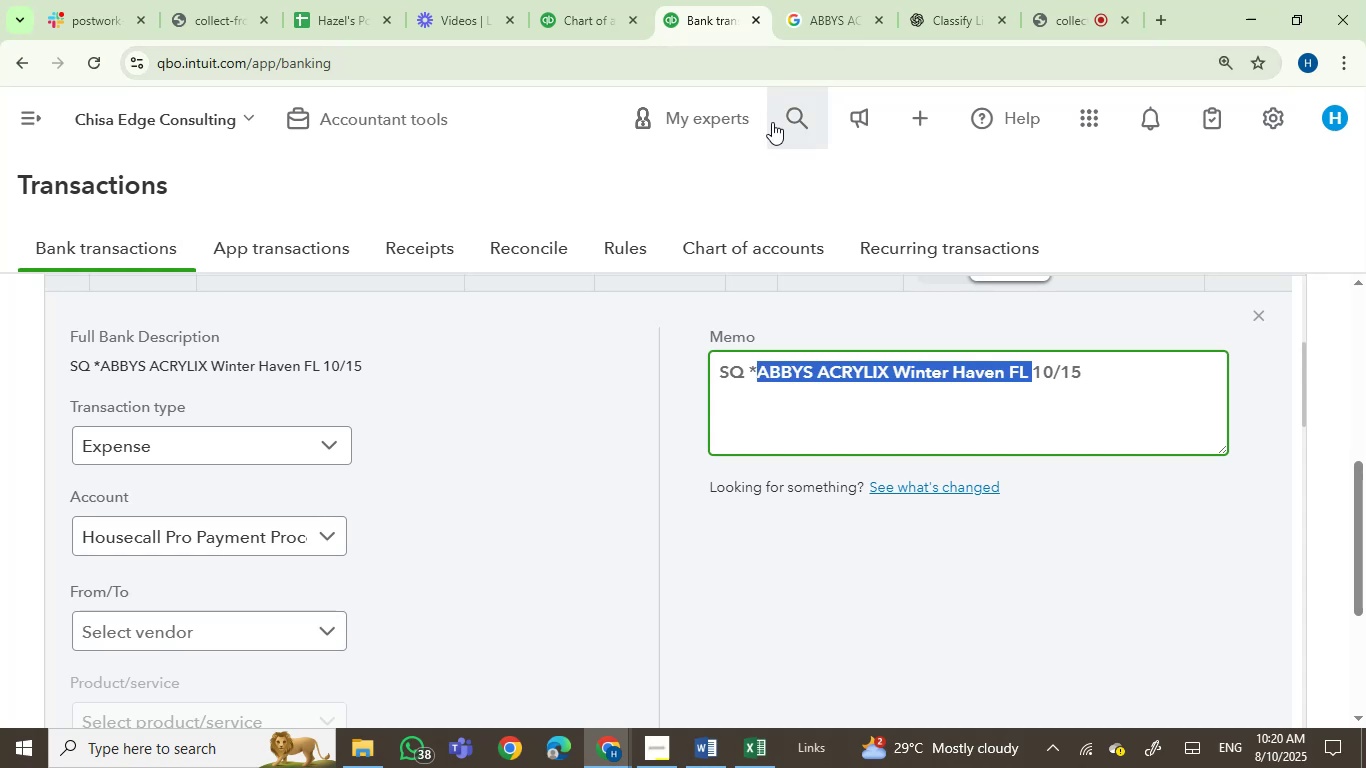 
key(Control+C)
 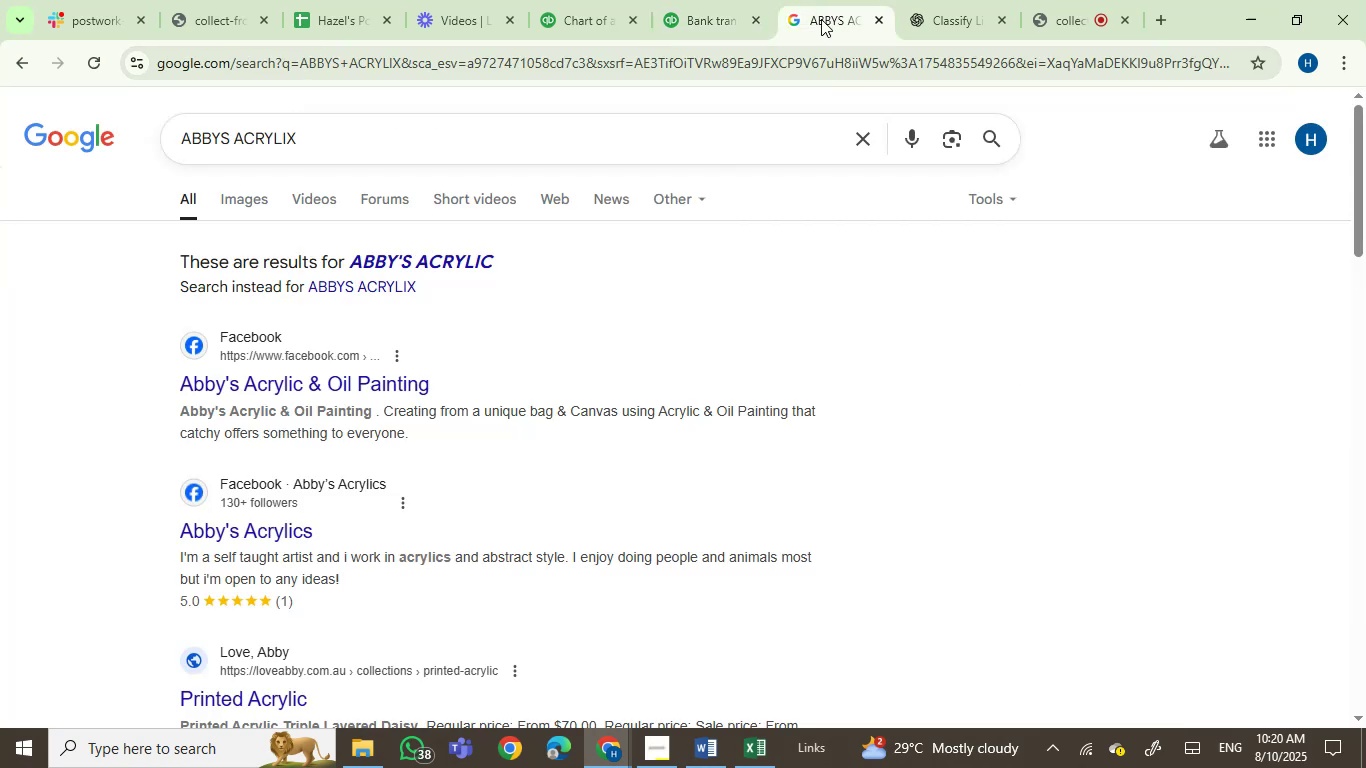 
double_click([811, 46])
 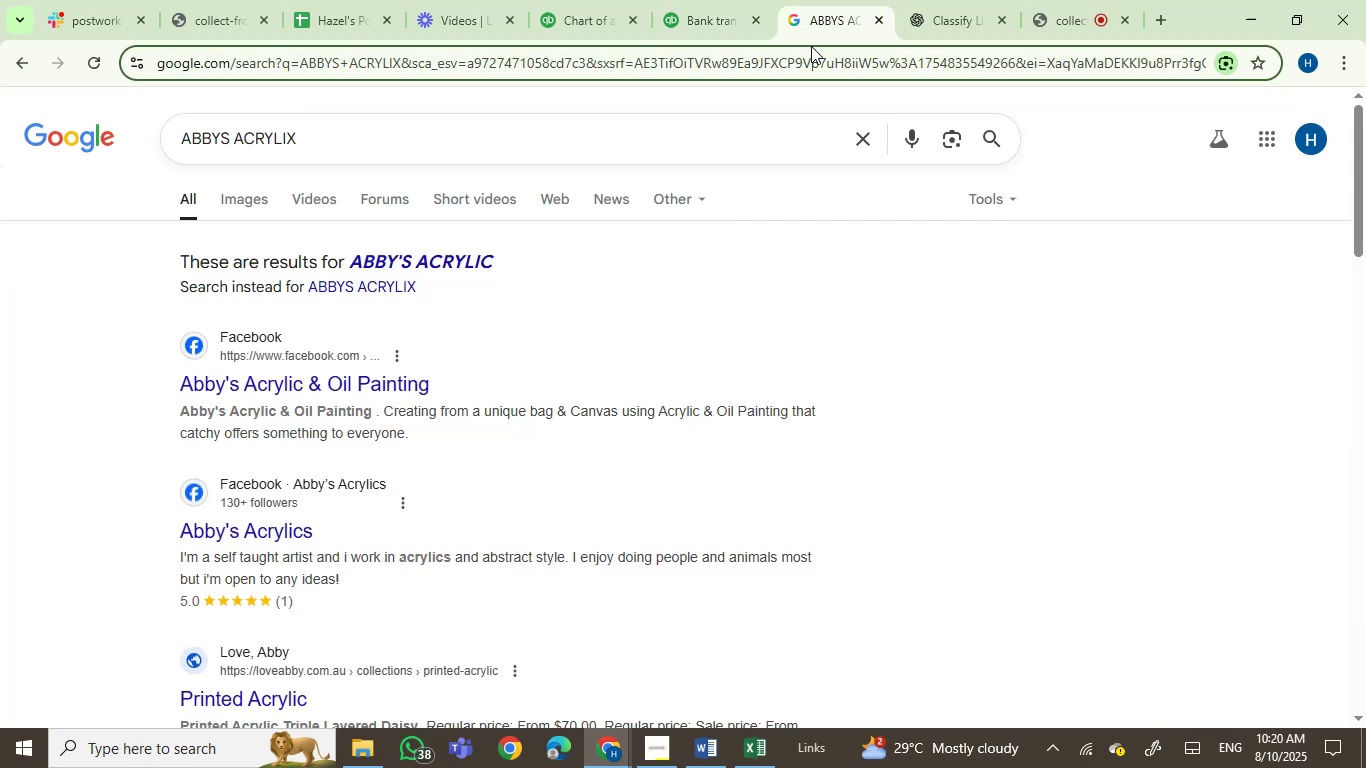 
key(Control+V)
 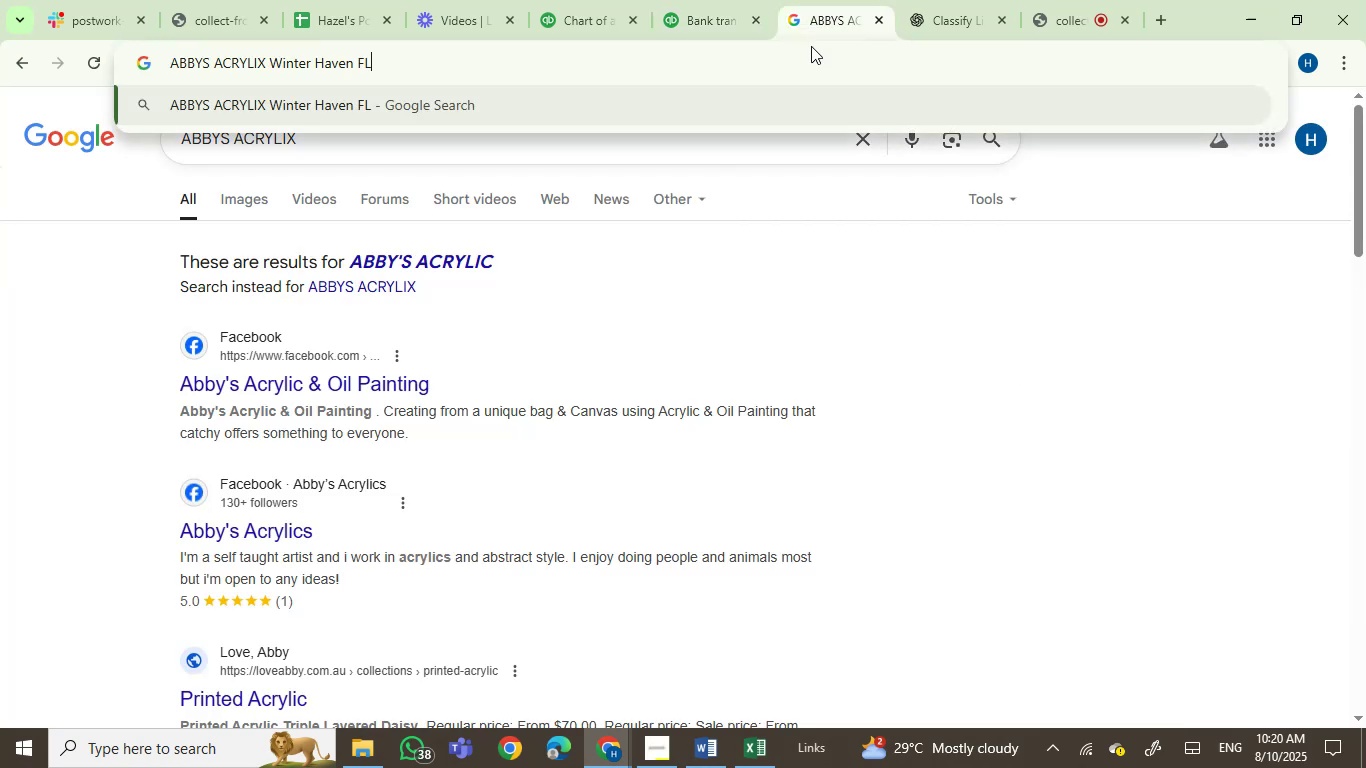 
key(Delete)
 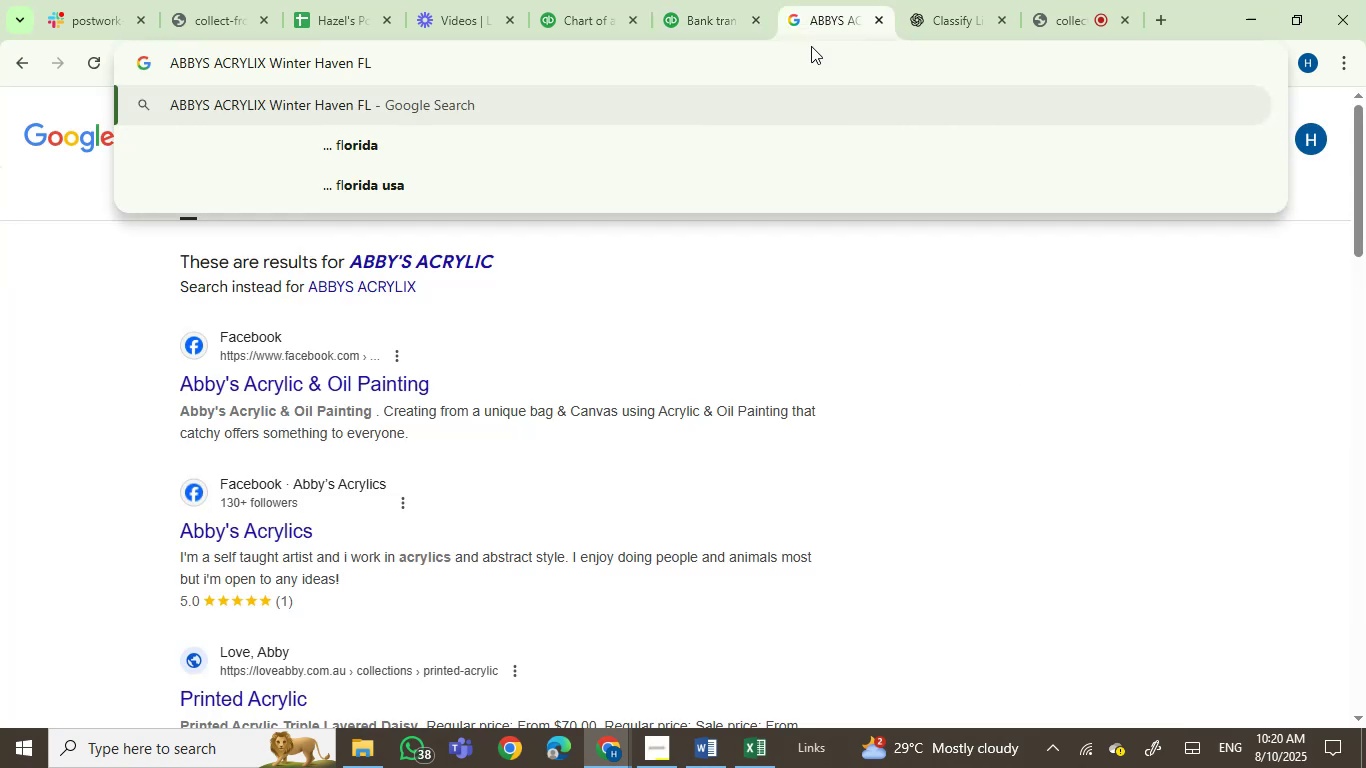 
key(Enter)
 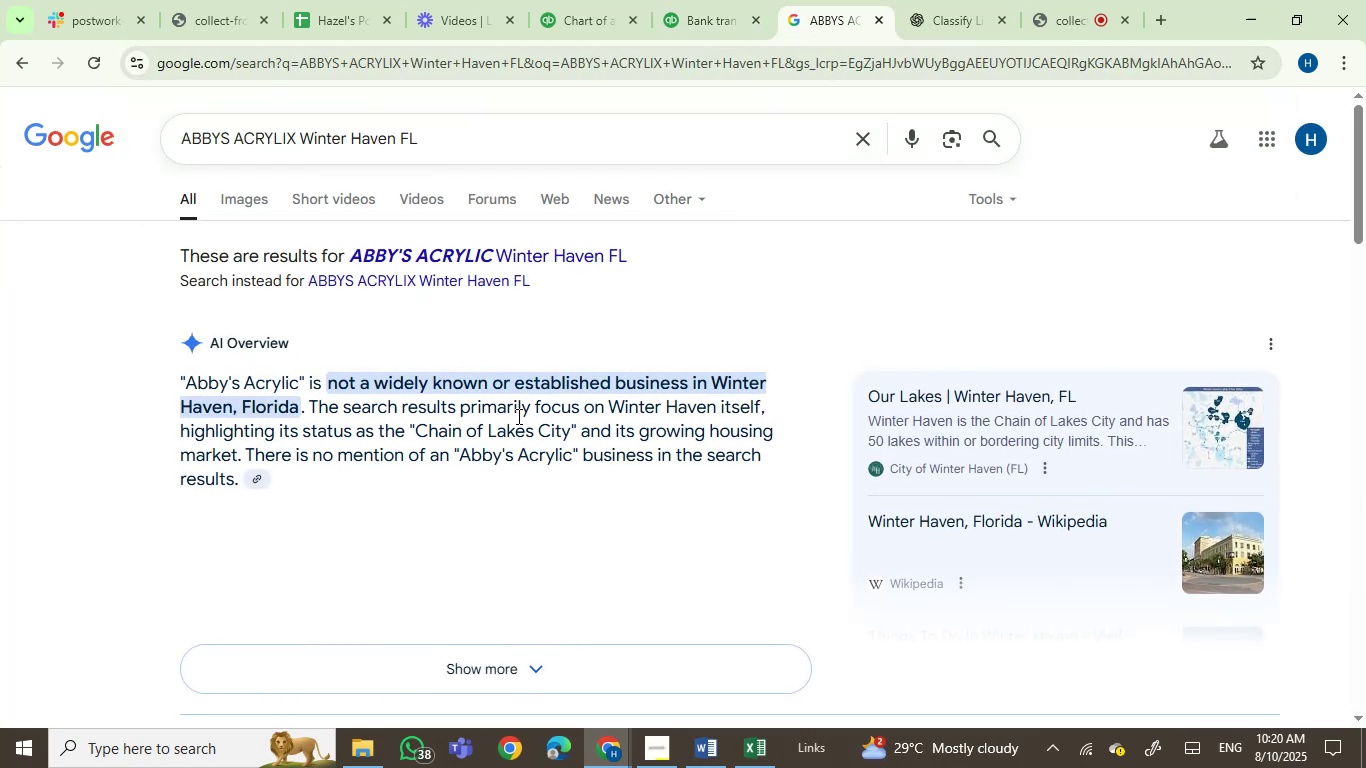 
wait(10.39)
 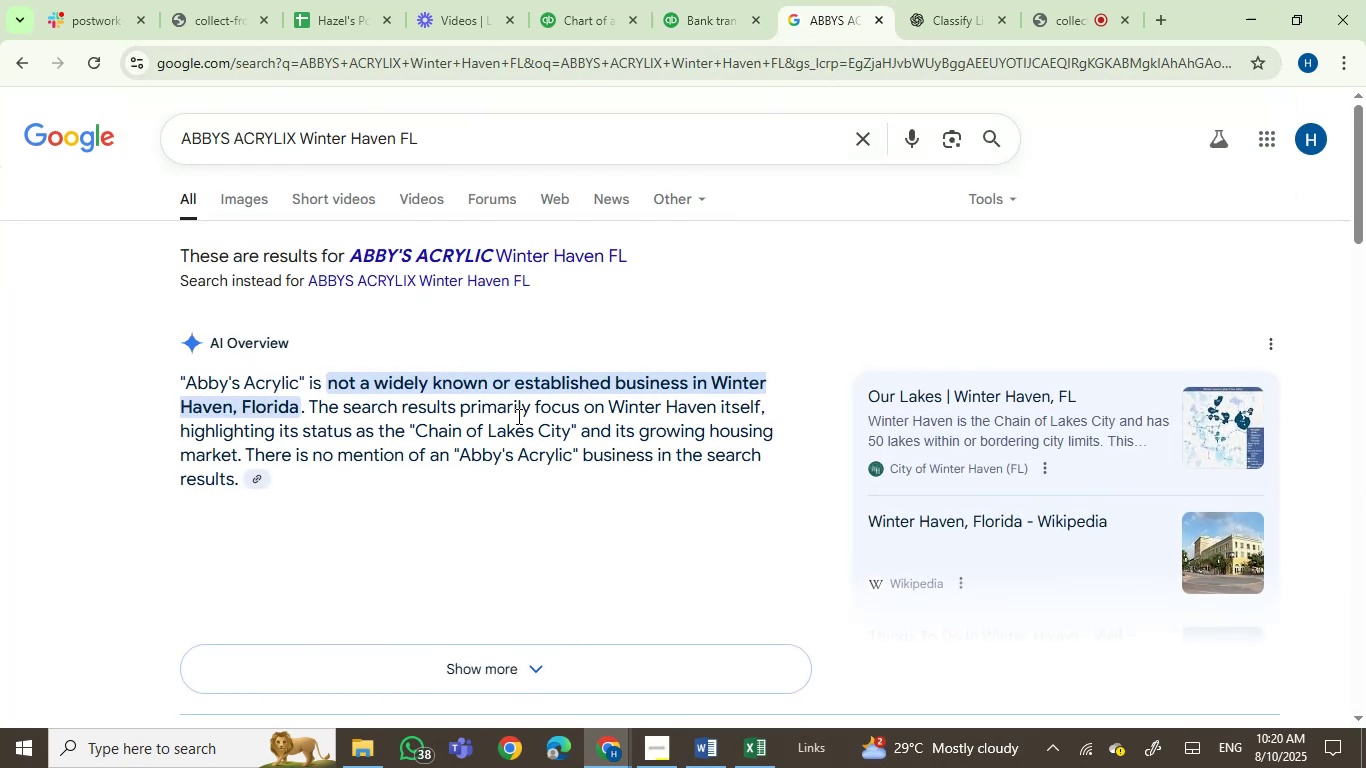 
left_click_drag(start_coordinate=[1364, 221], to_coordinate=[1365, 176])
 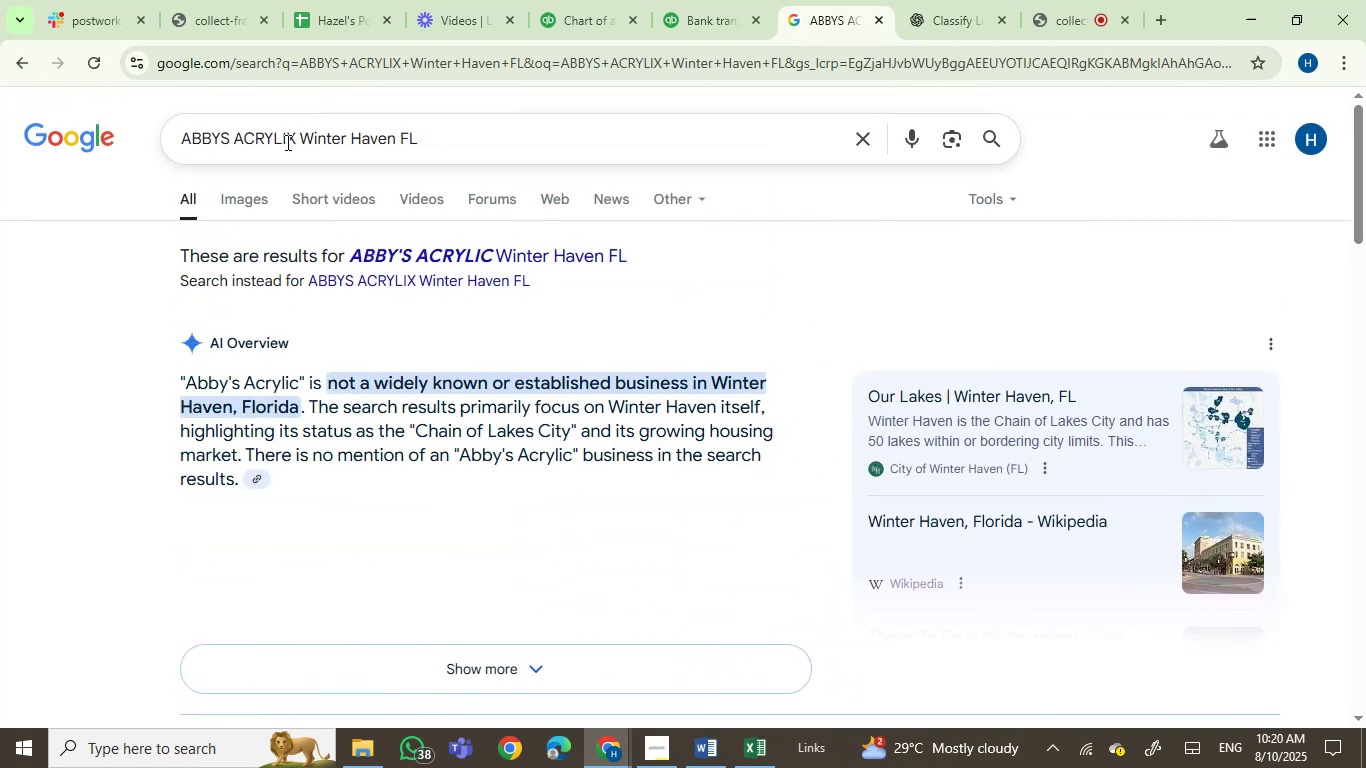 
left_click([327, 146])
 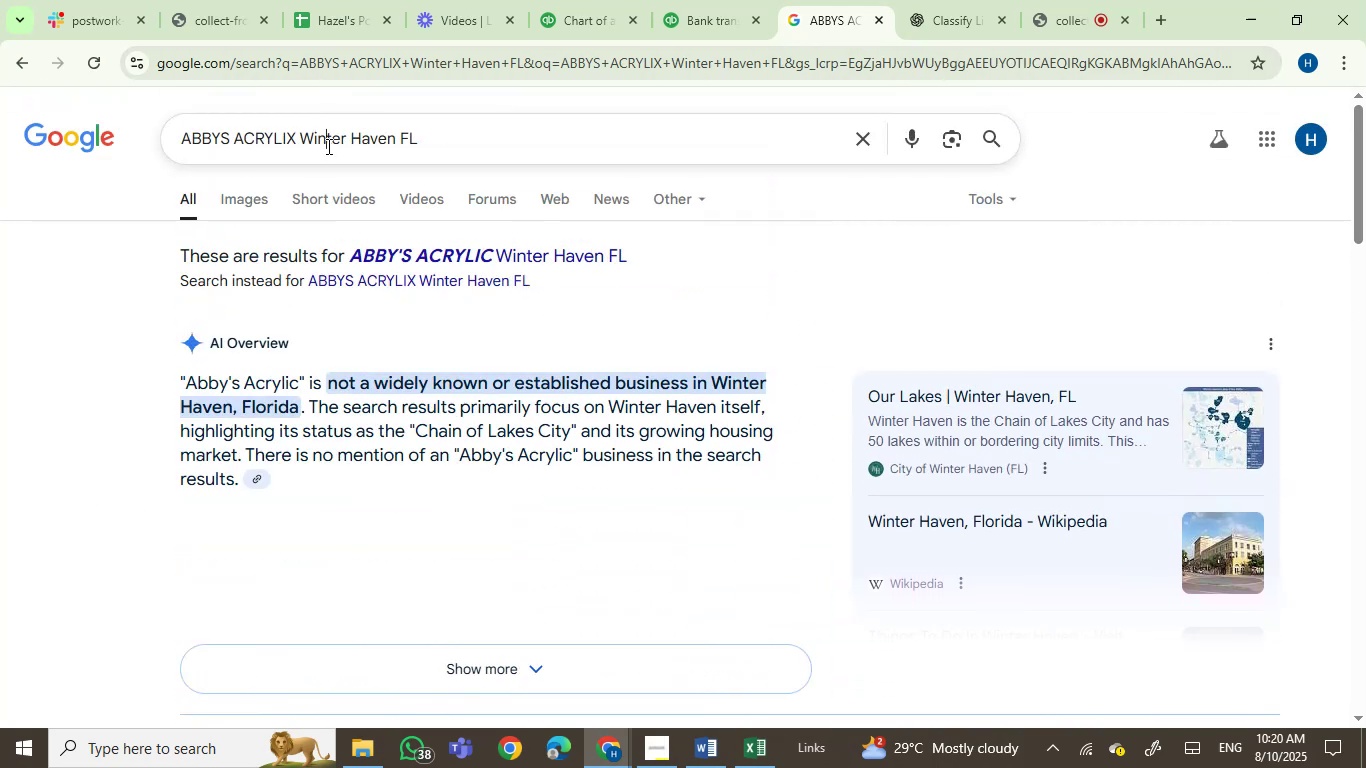 
left_click_drag(start_coordinate=[327, 146], to_coordinate=[484, 139])
 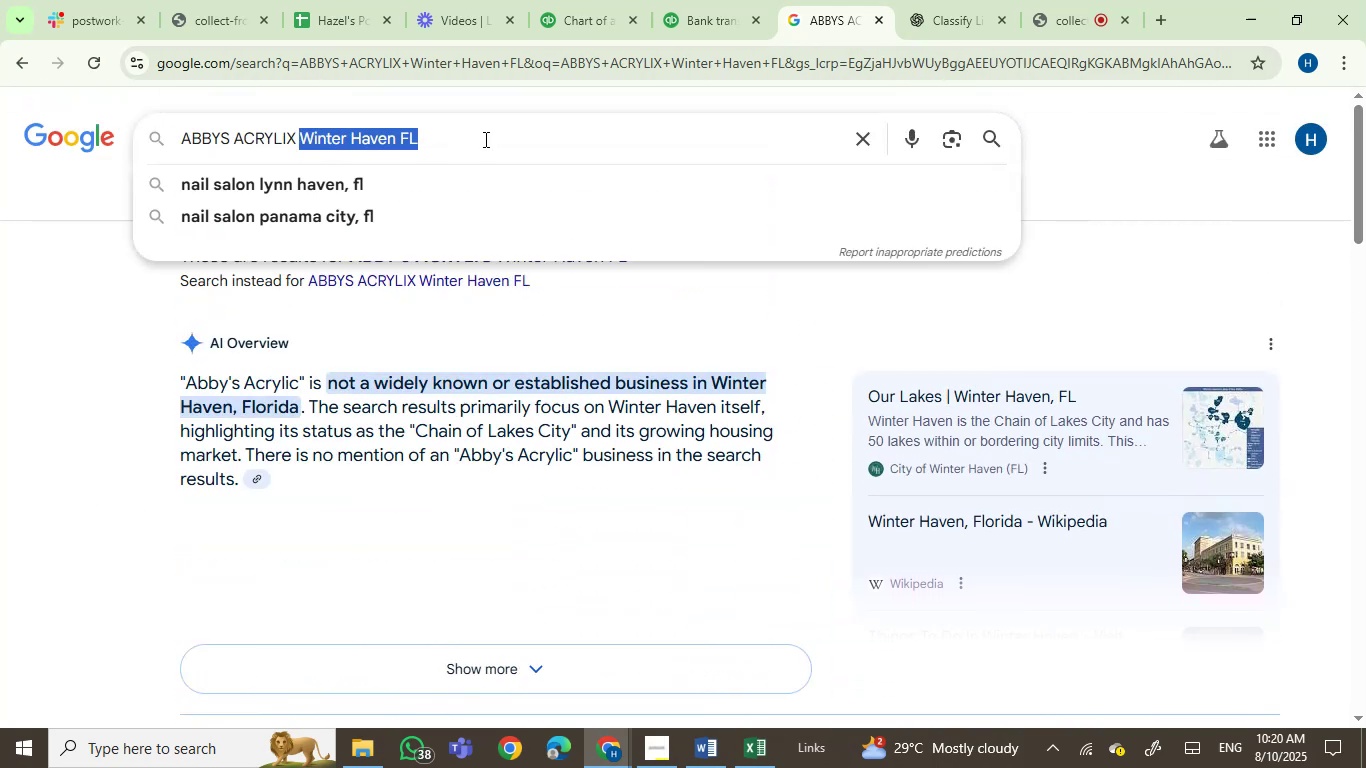 
key(Backspace)
 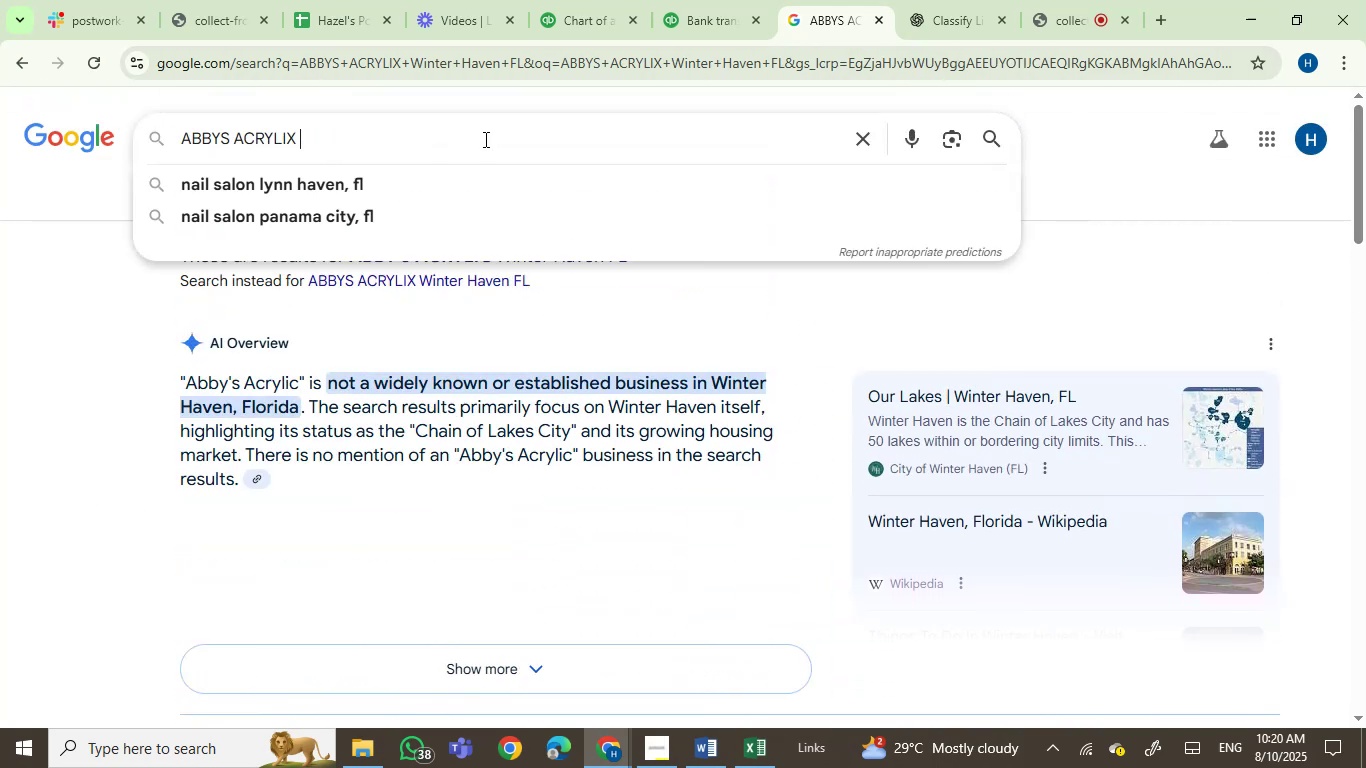 
key(Enter)
 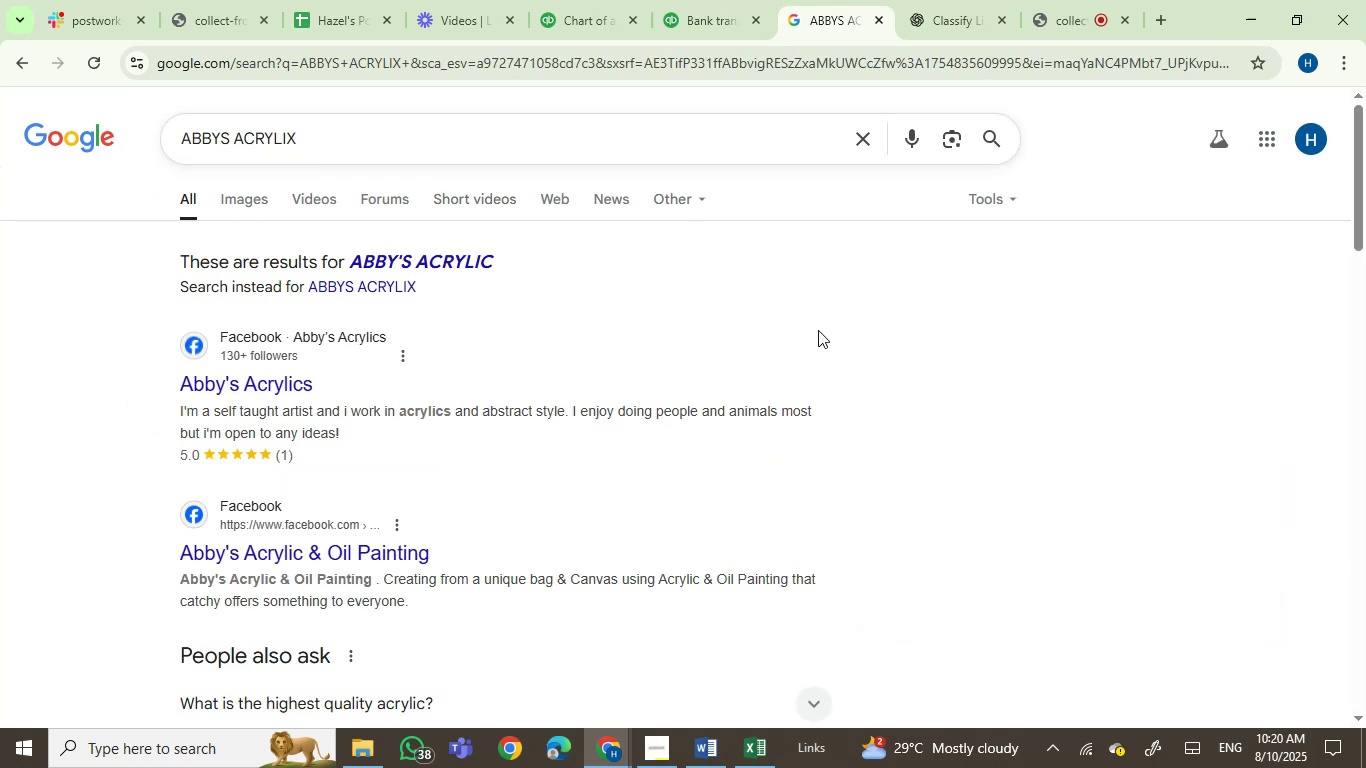 
left_click([941, 0])
 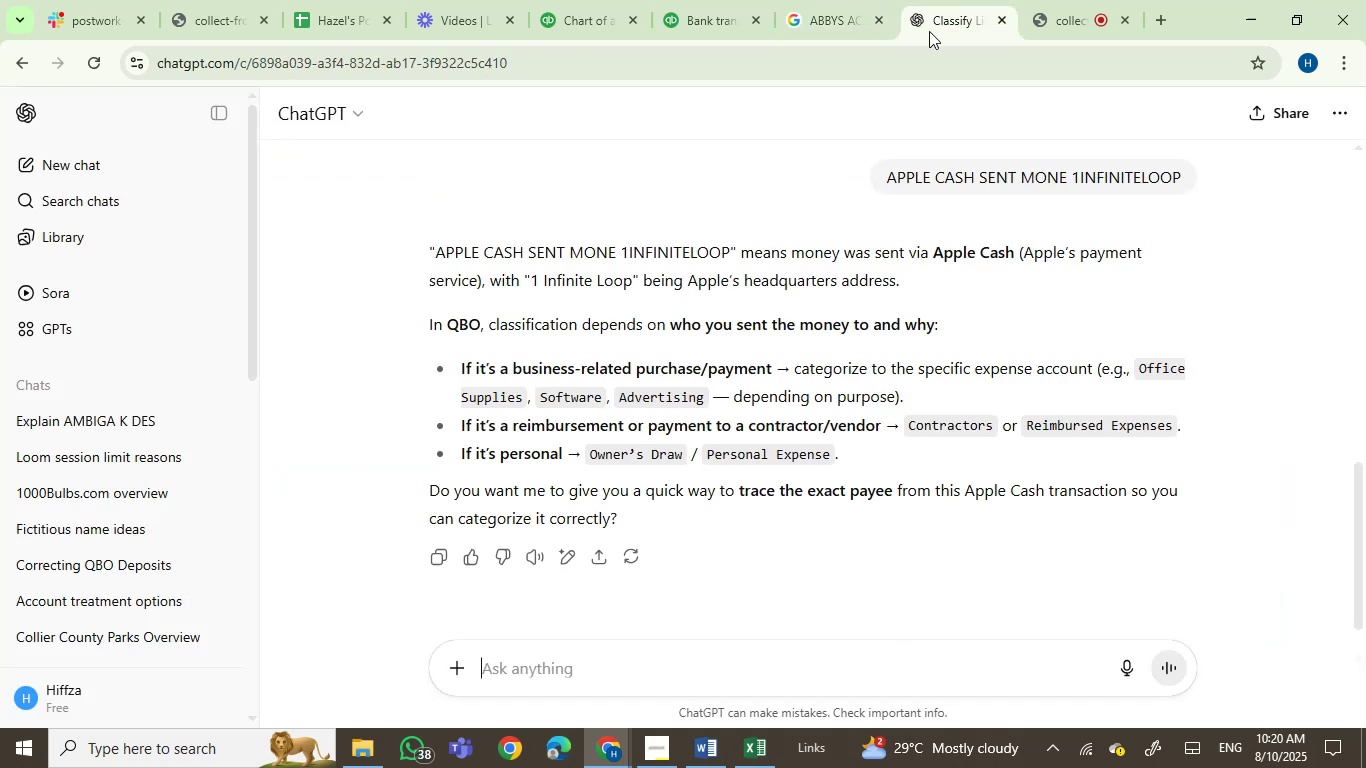 
key(Control+V)
 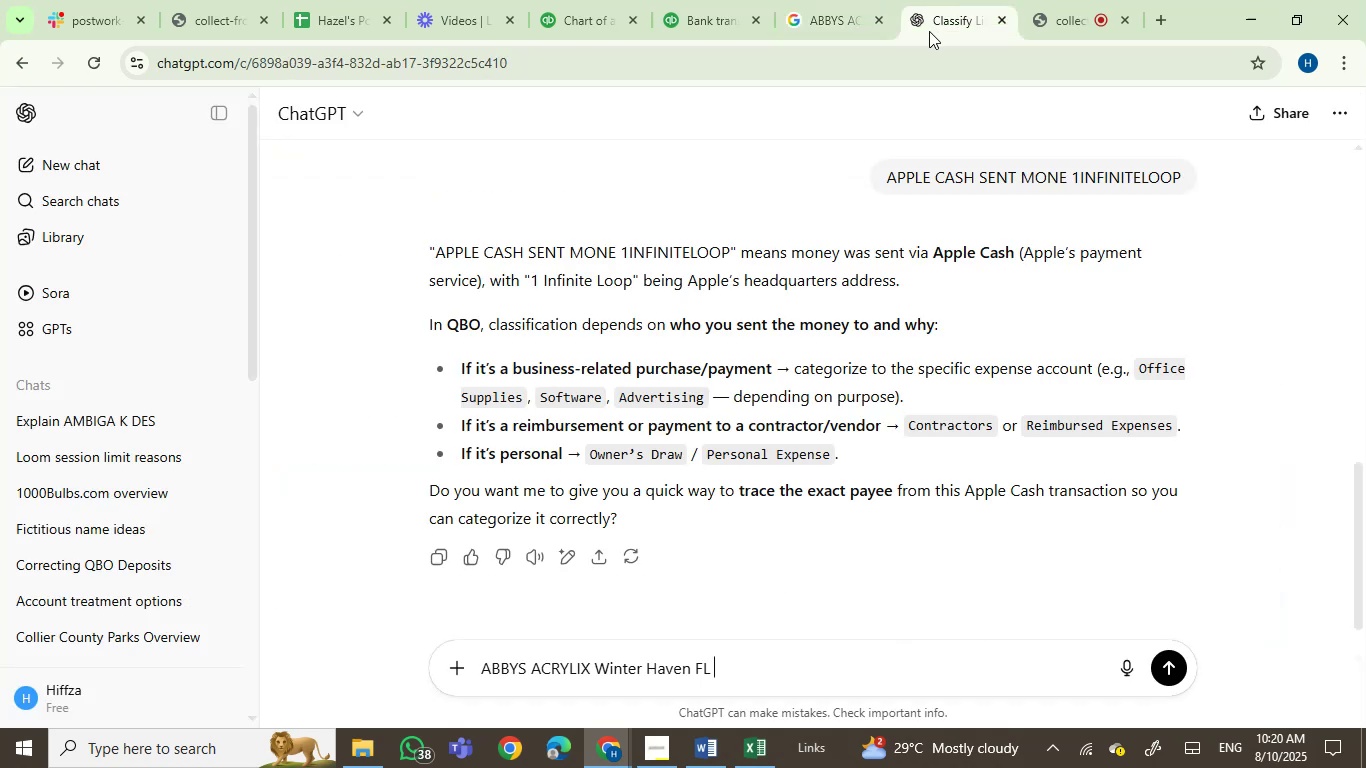 
key(Enter)
 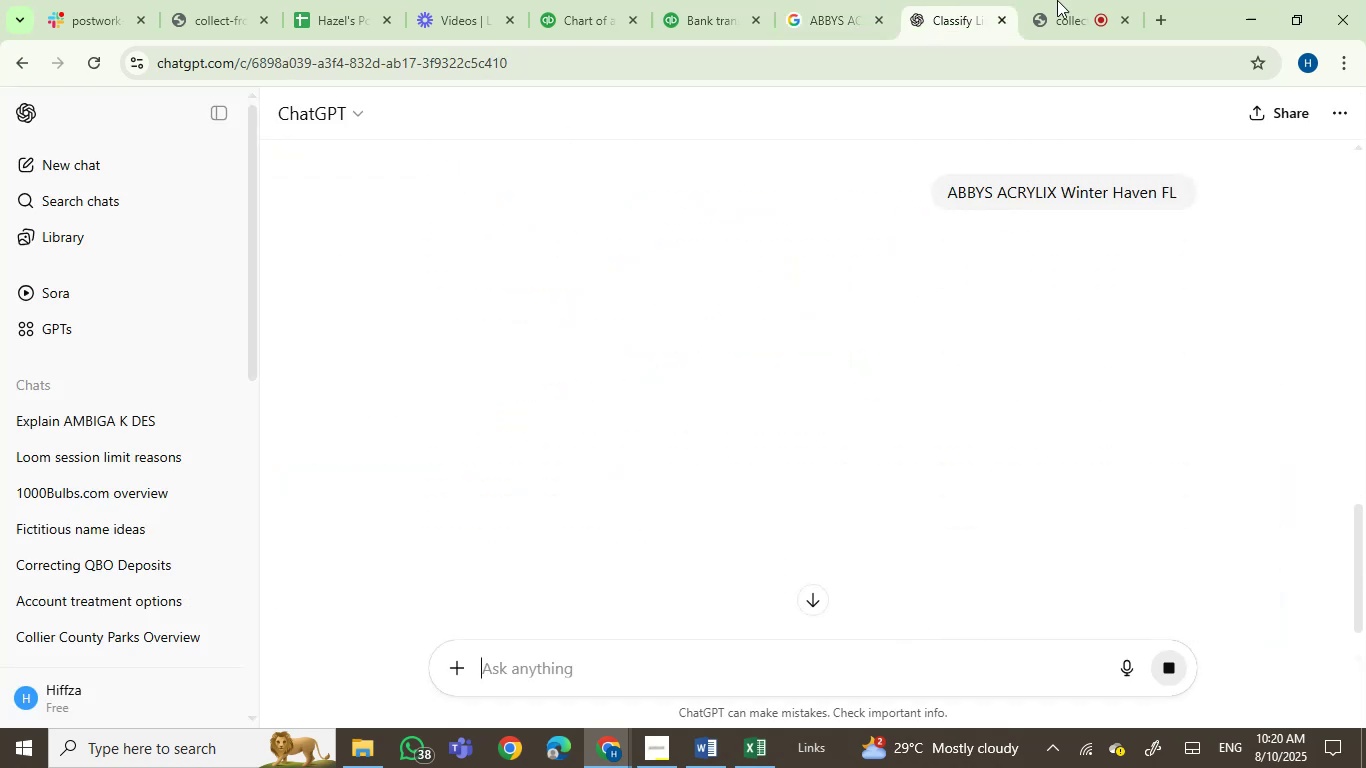 
left_click([1086, 0])
 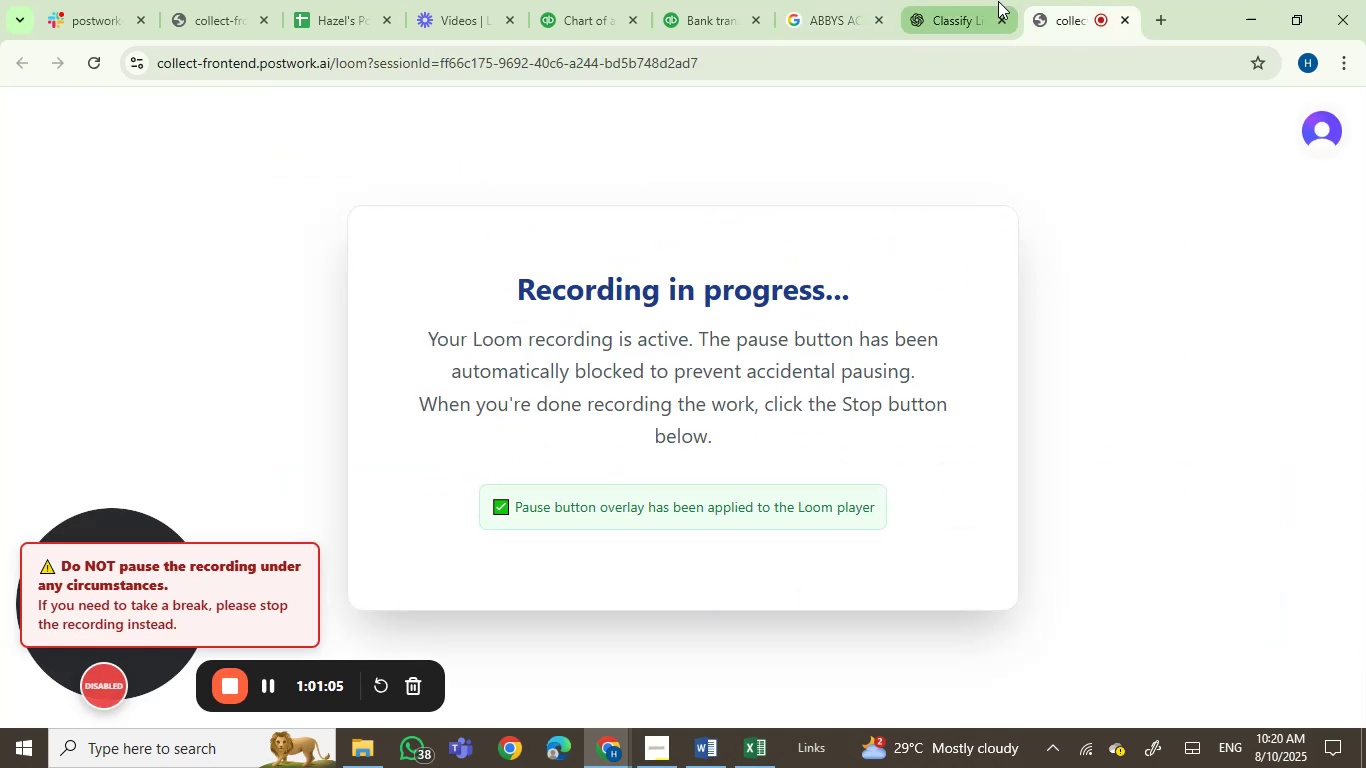 
left_click([964, 8])
 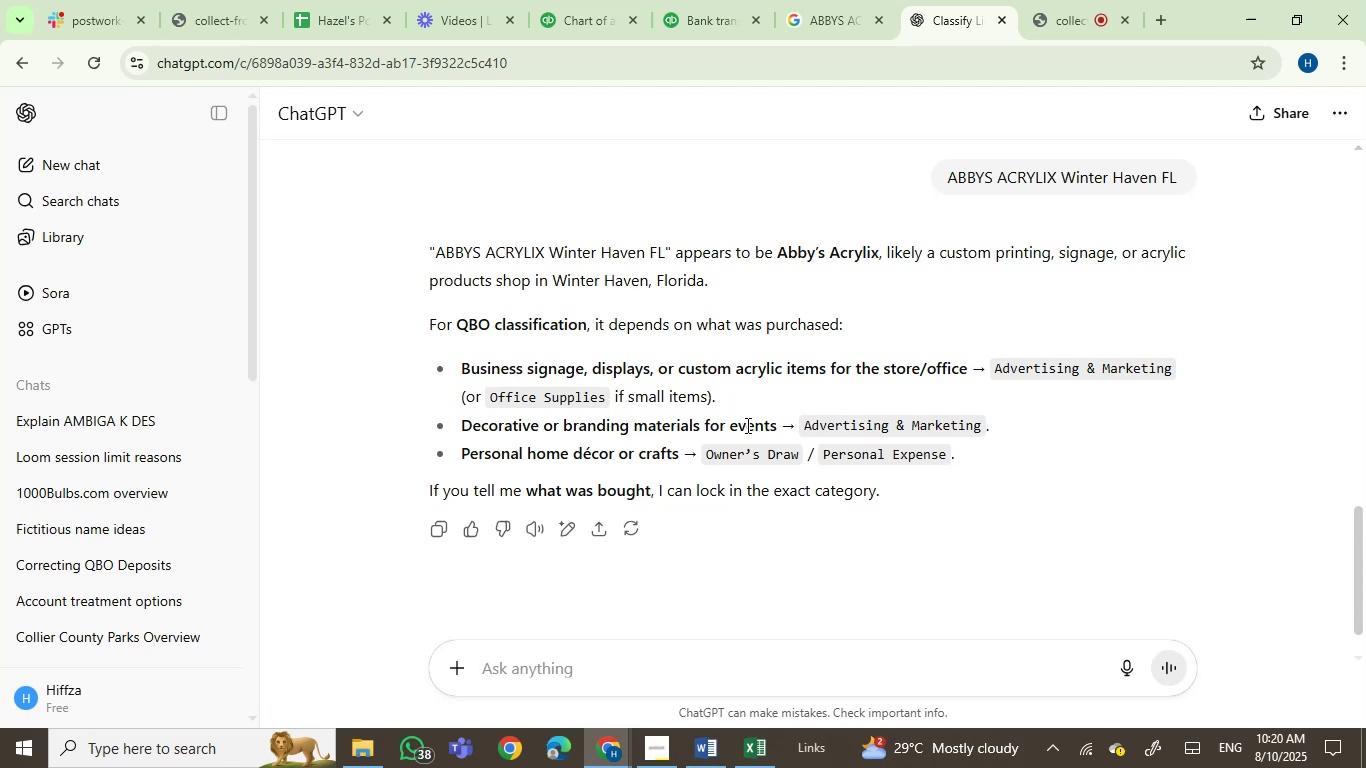 